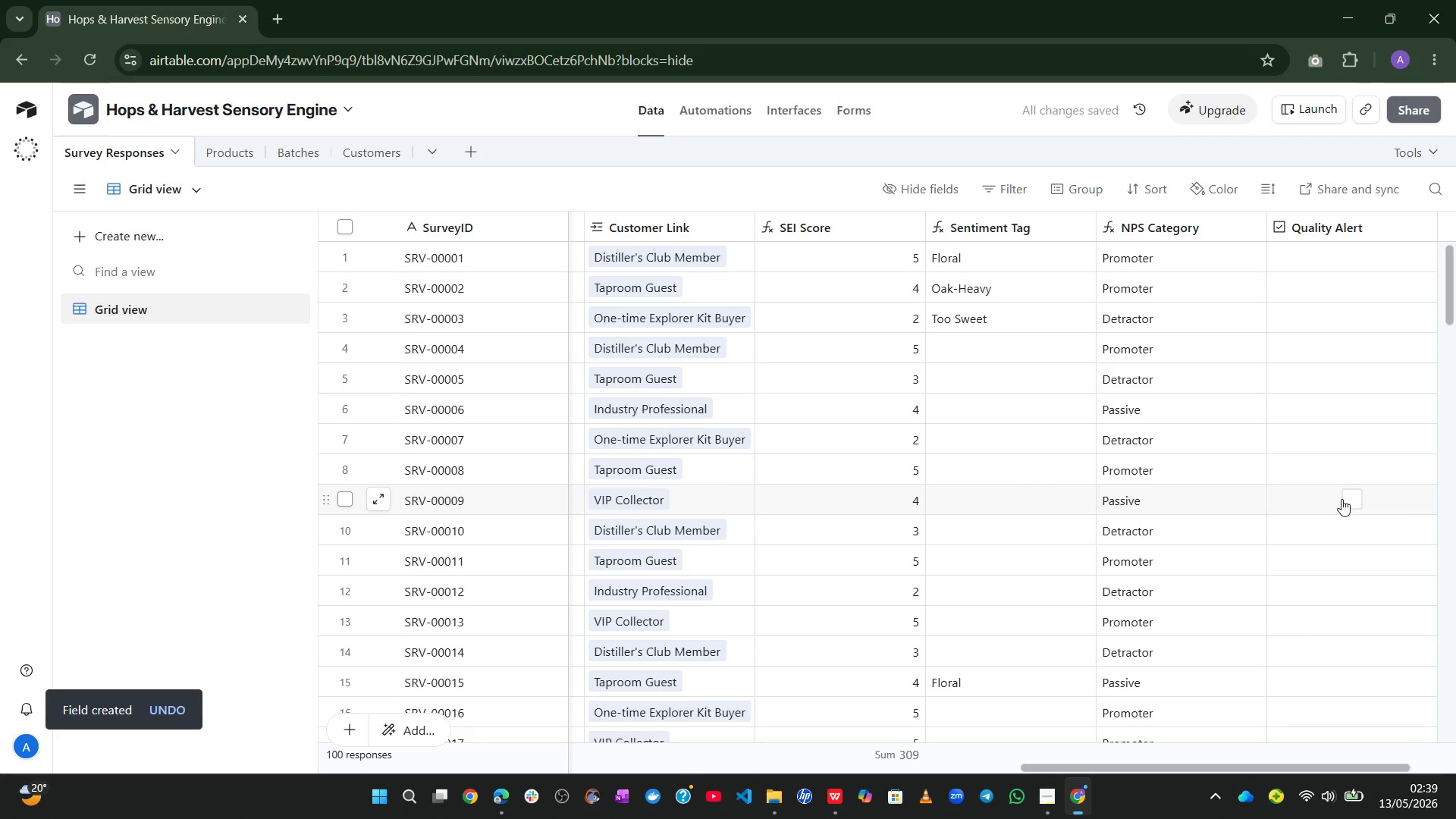 
left_click([1359, 229])
 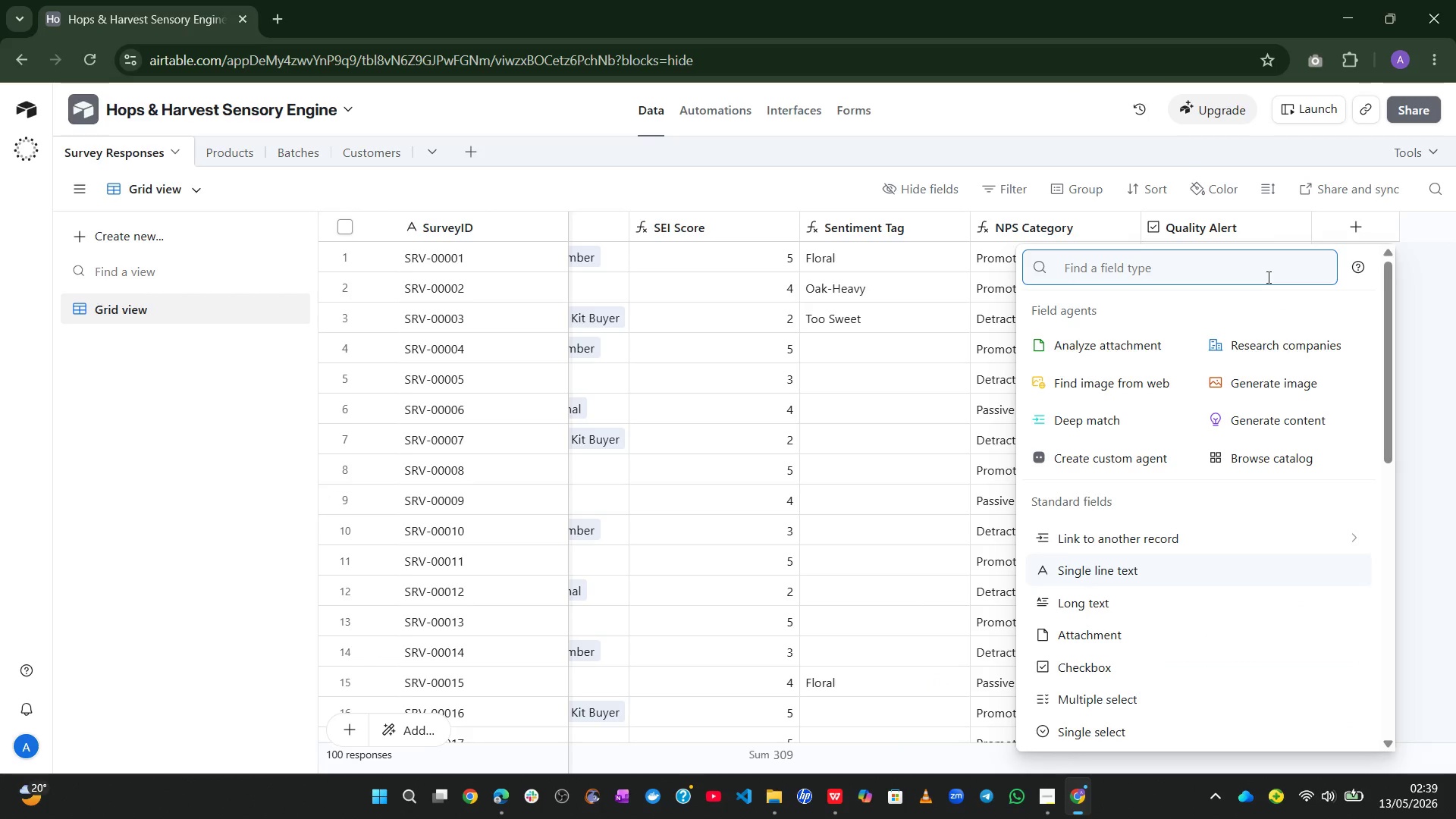 
type(sin)
 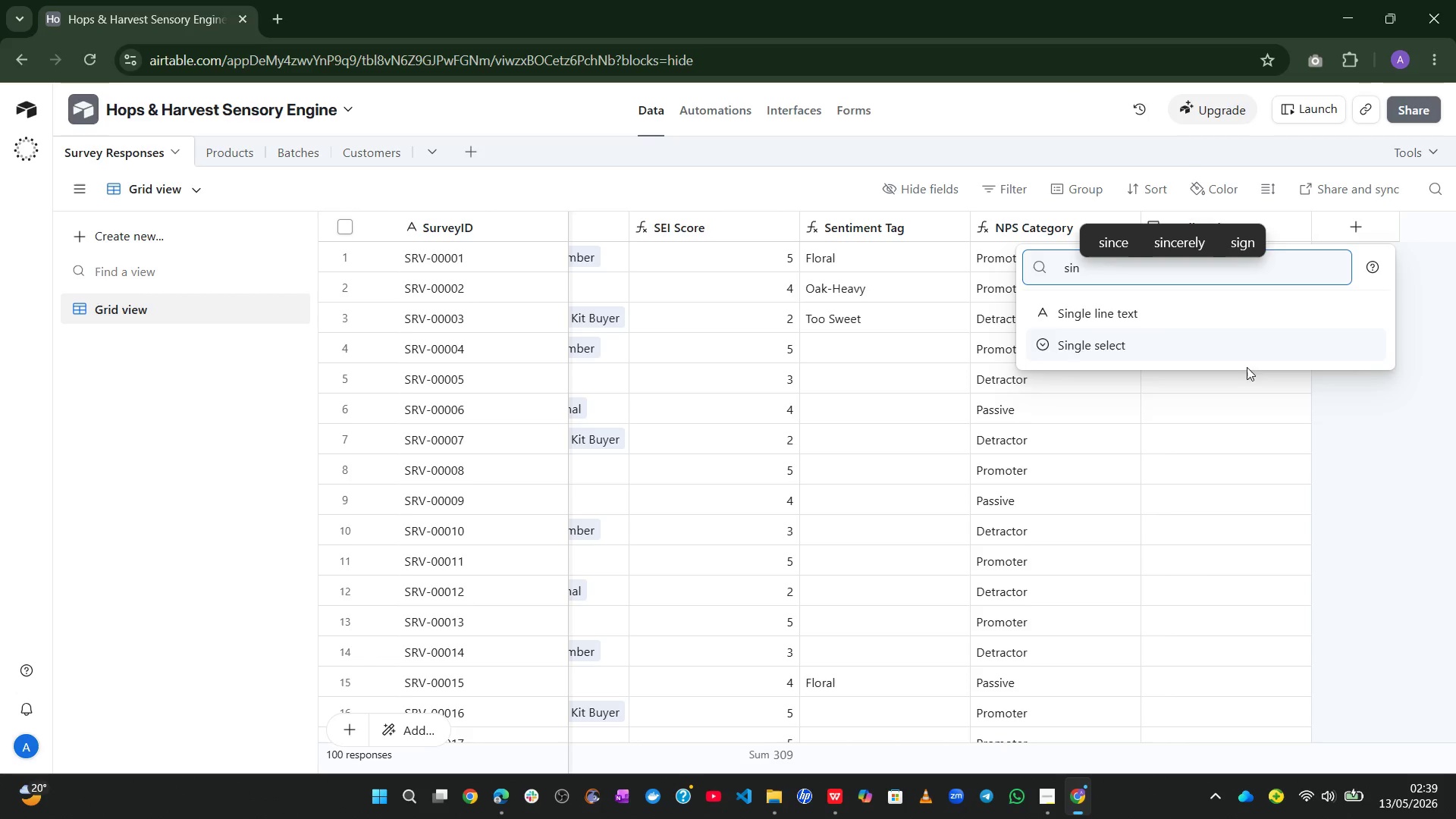 
left_click([1217, 344])
 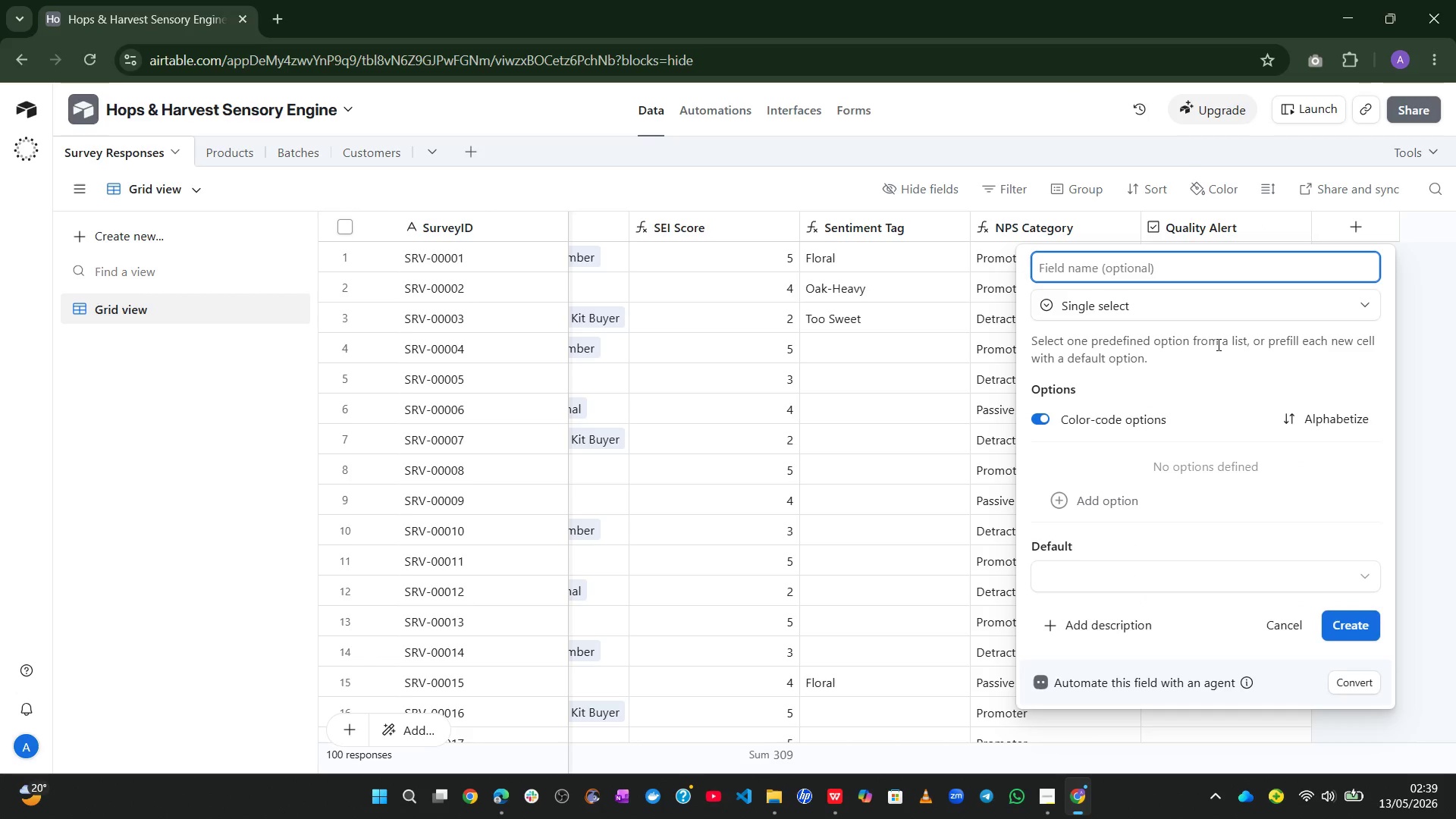 
type(Alert Status)
 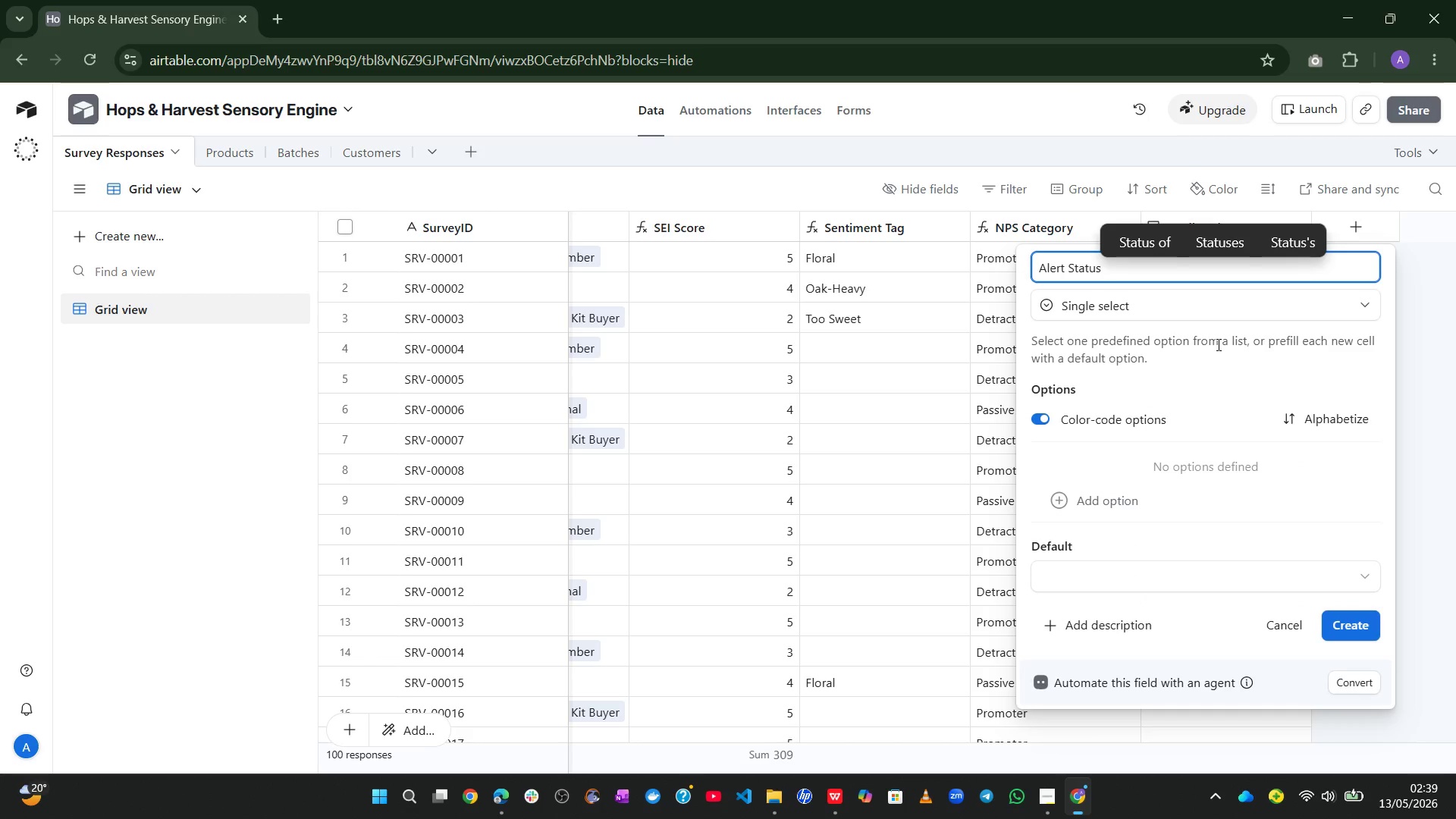 
left_click([1183, 500])
 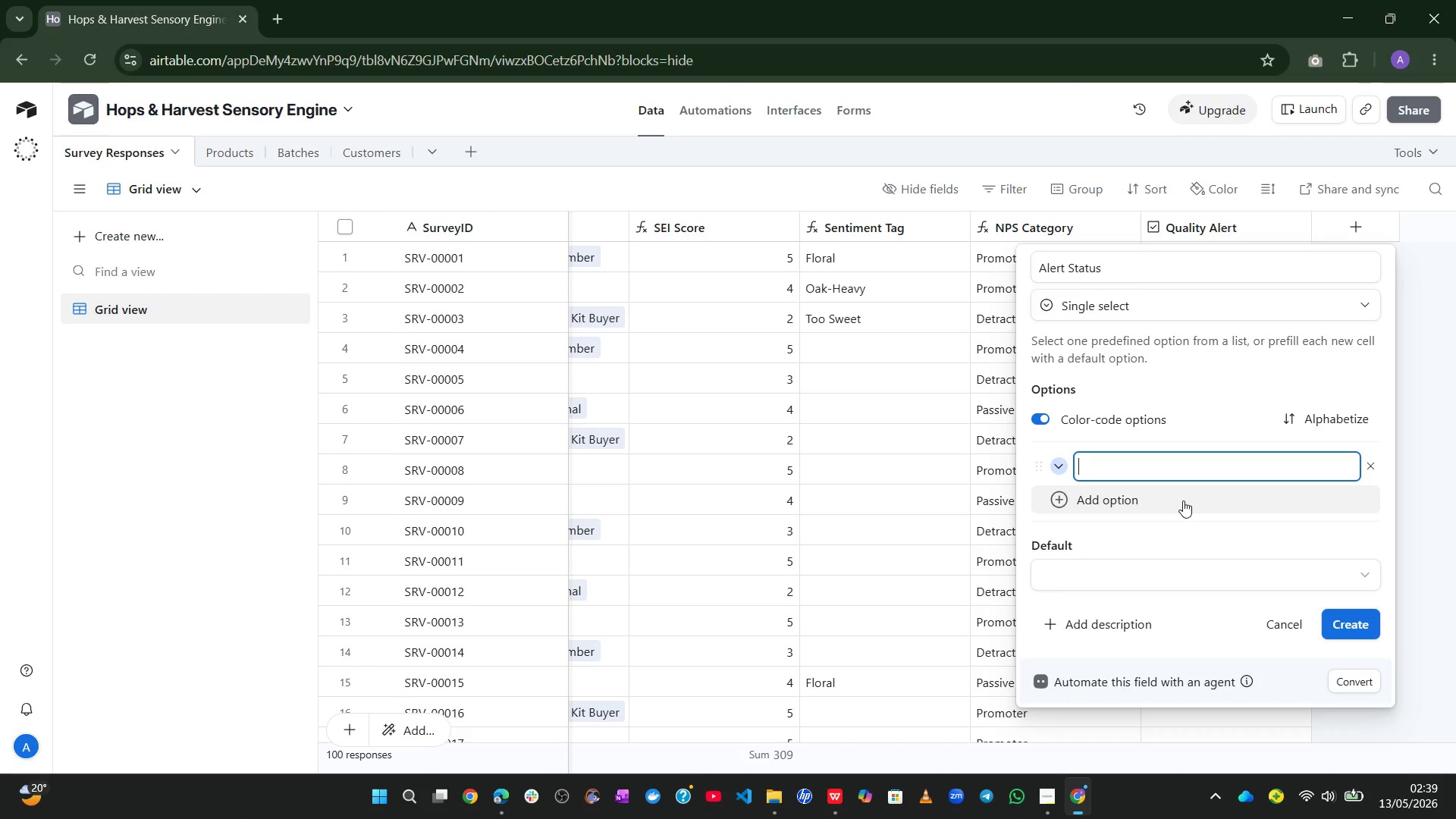 
wait(6.78)
 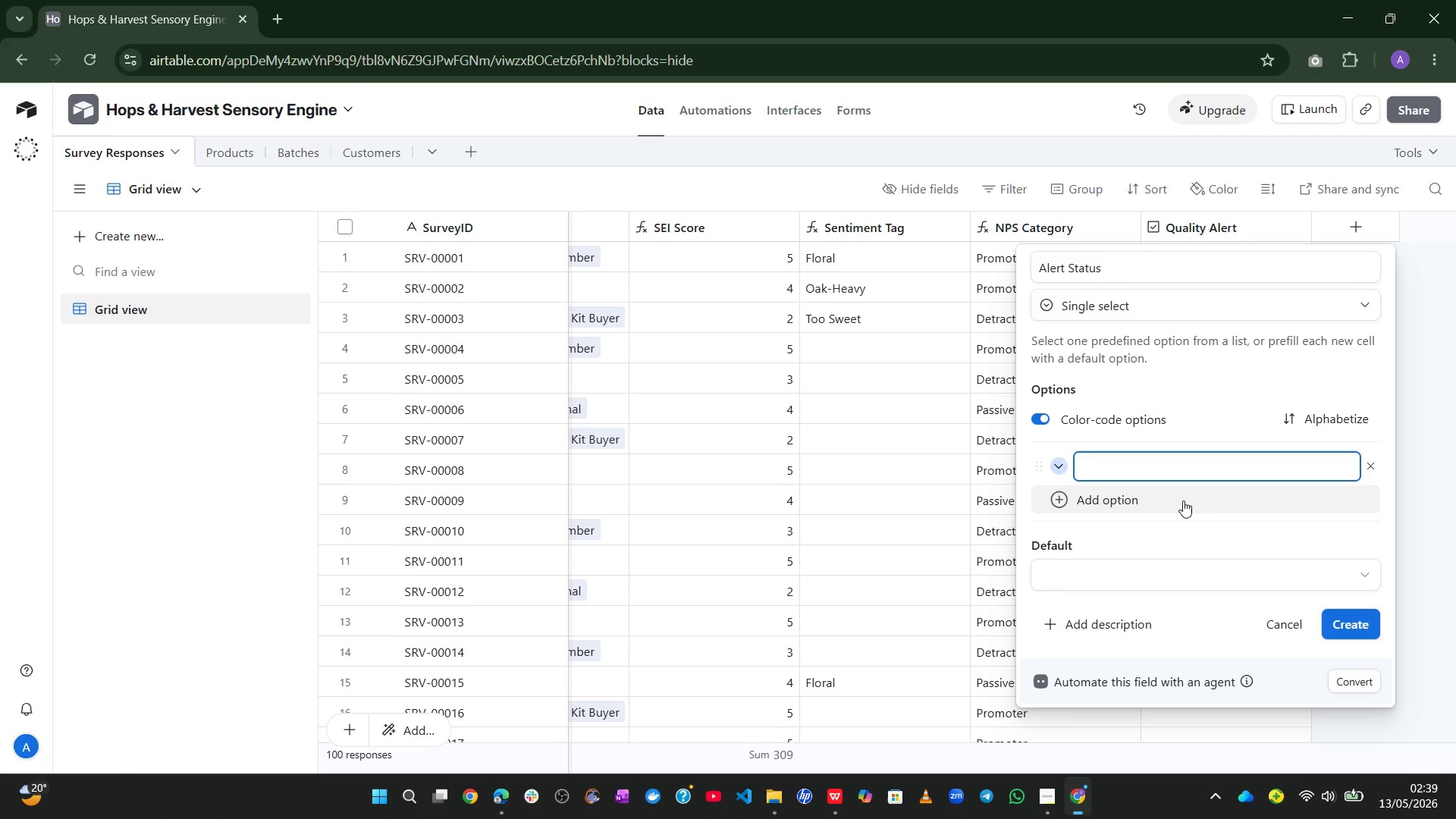 
type(Flagged)
 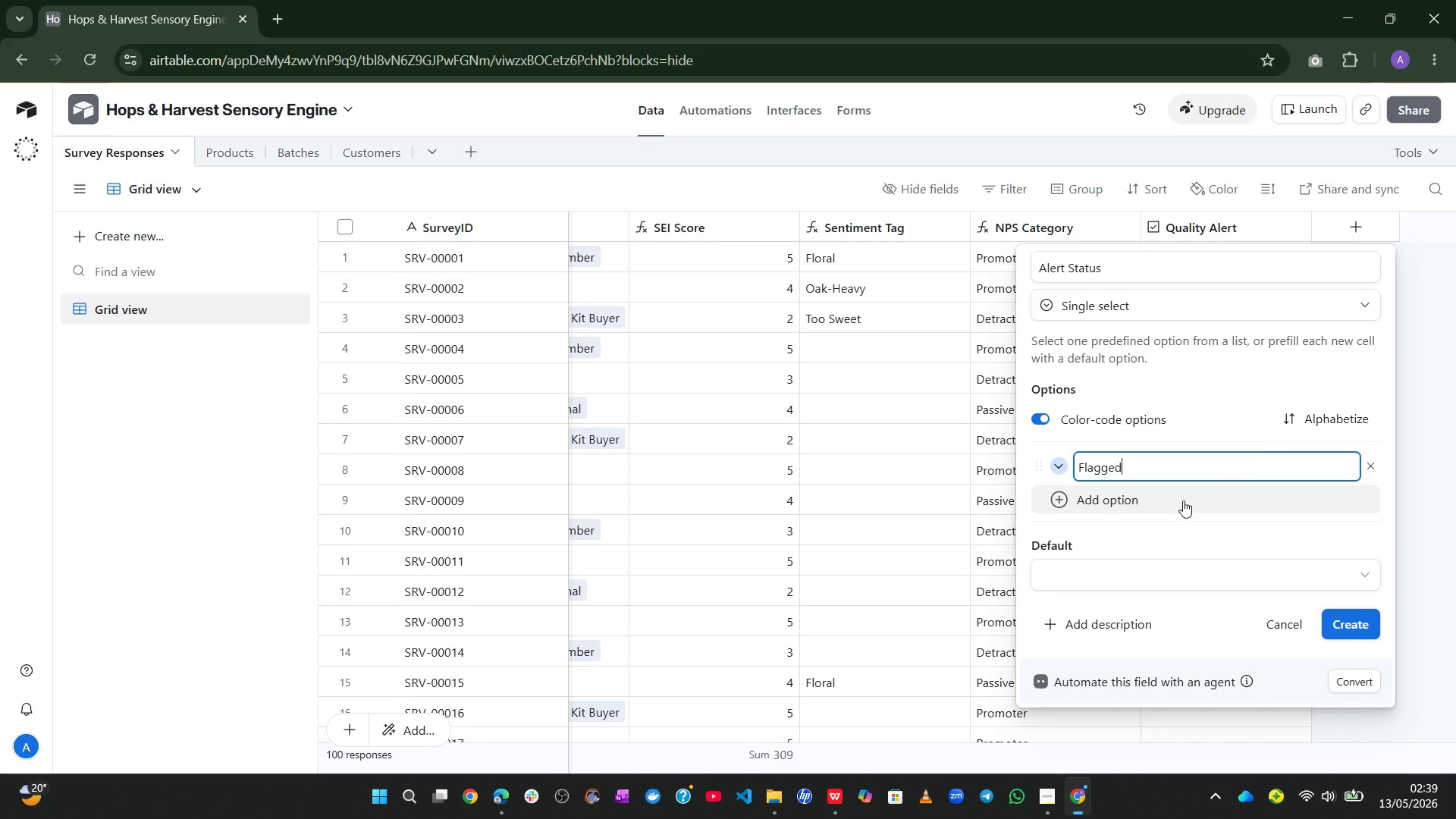 
key(Enter)
 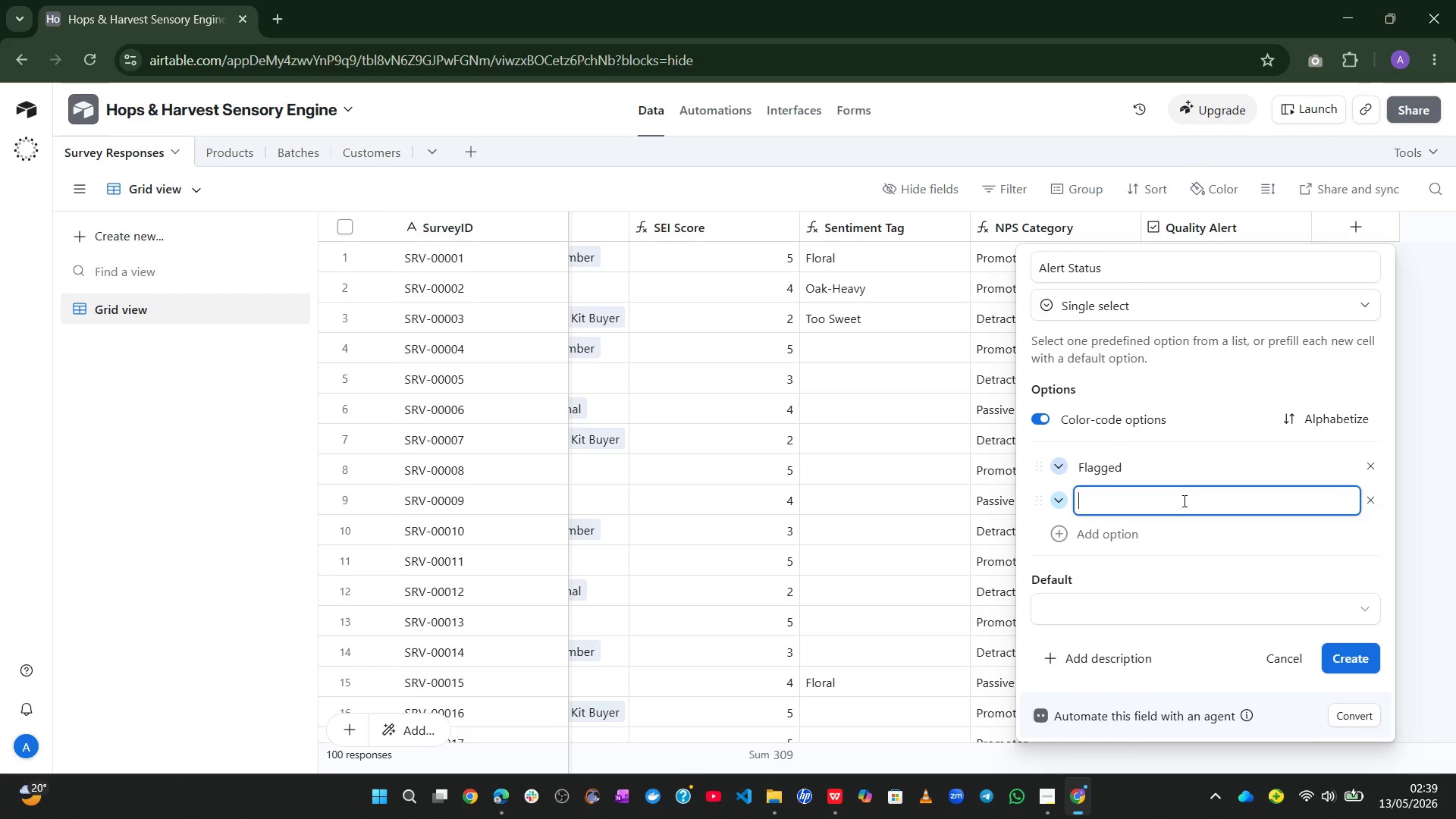 
type(OK)
 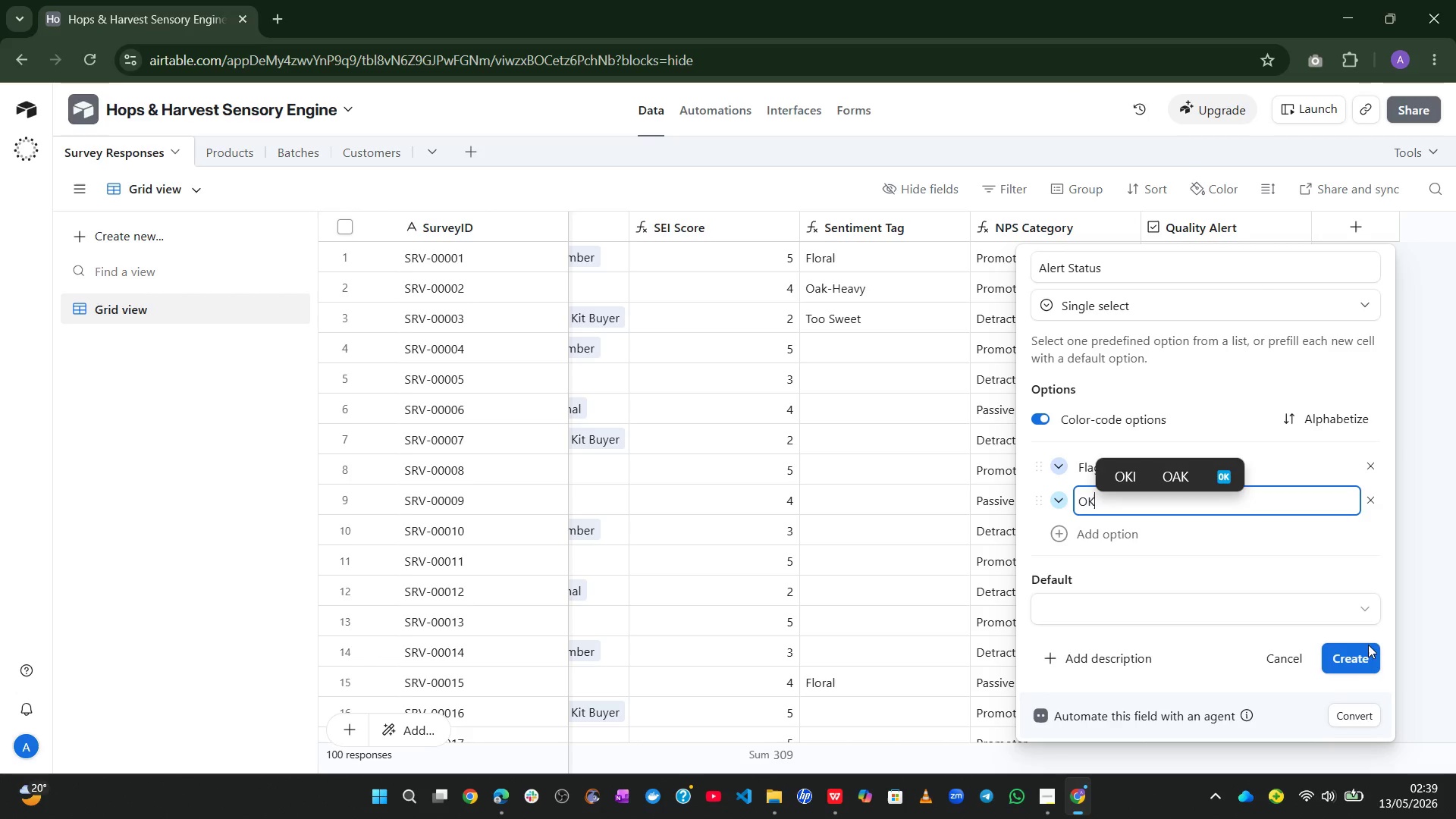 
left_click([1365, 654])
 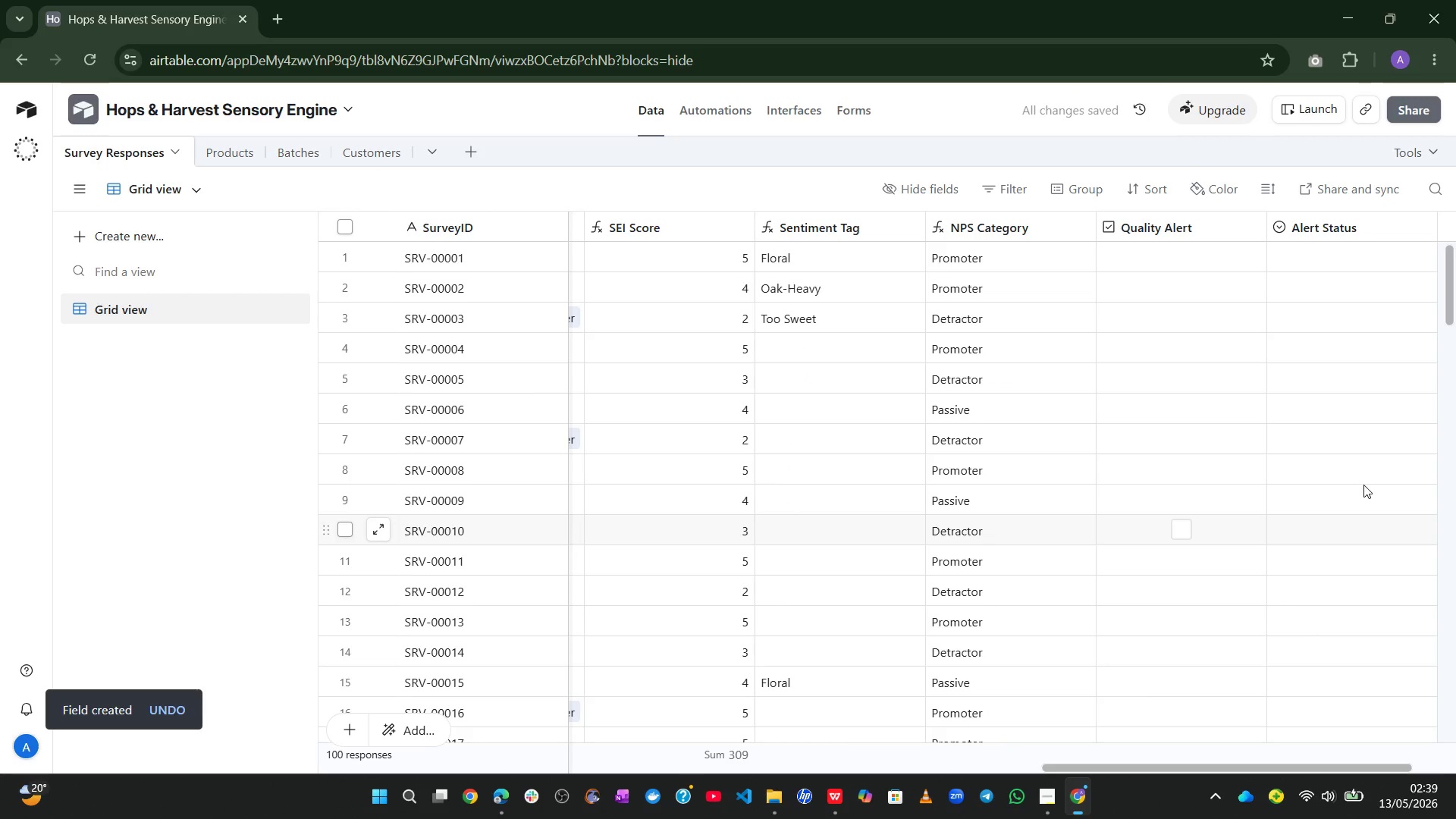 
wait(5.78)
 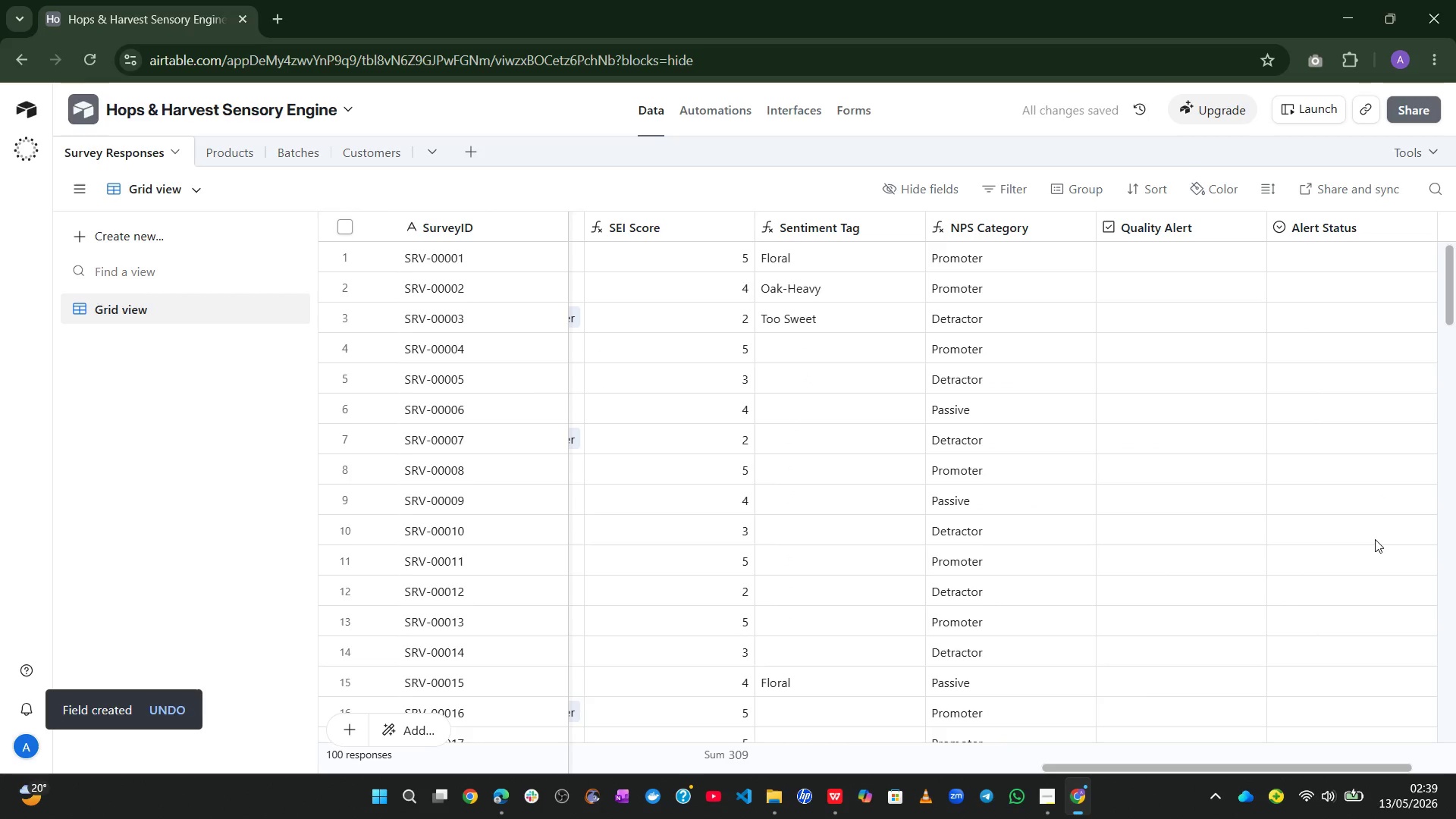 
left_click([714, 131])
 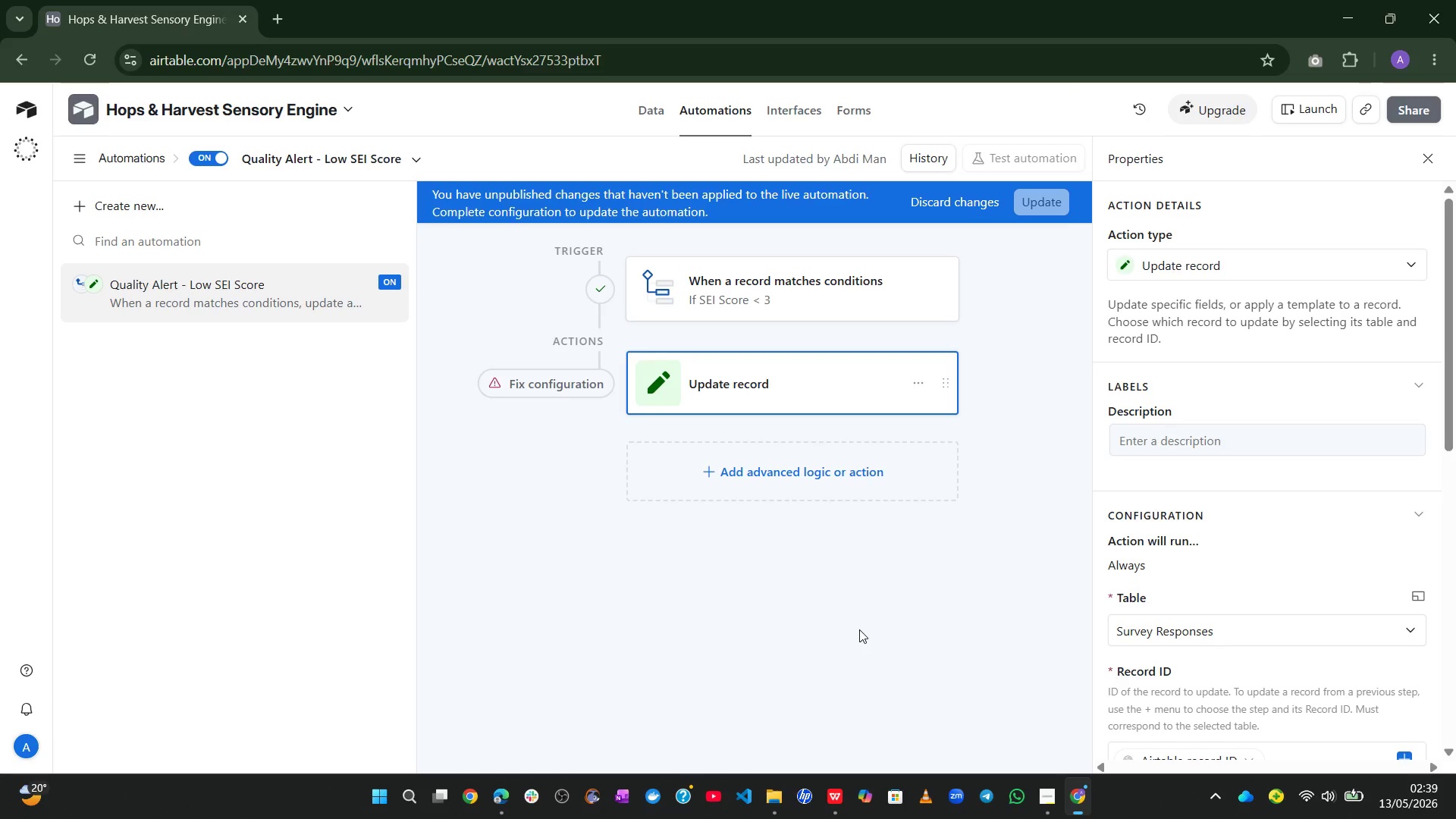 
mouse_move([1281, 640])
 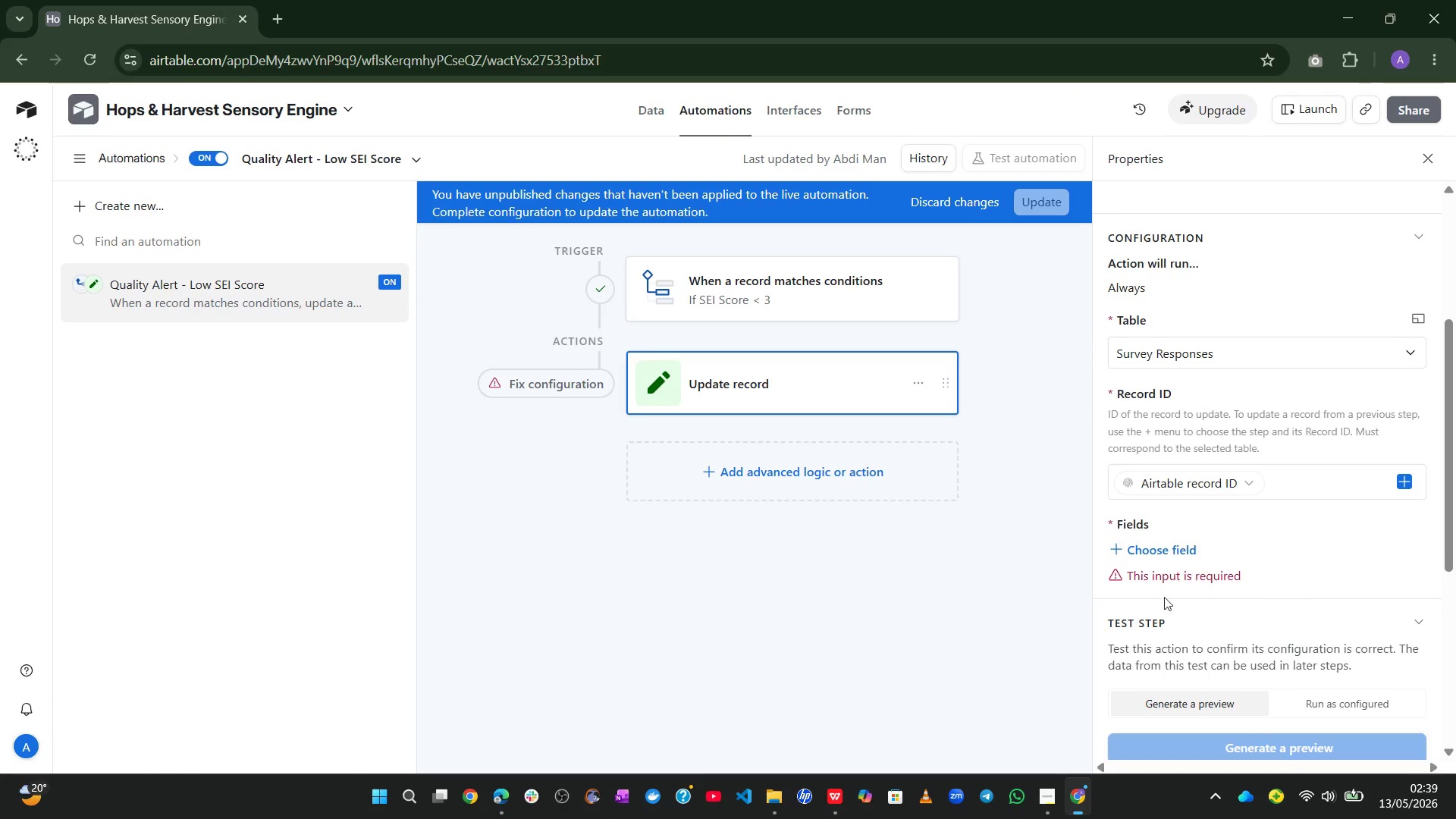 
left_click([1144, 554])
 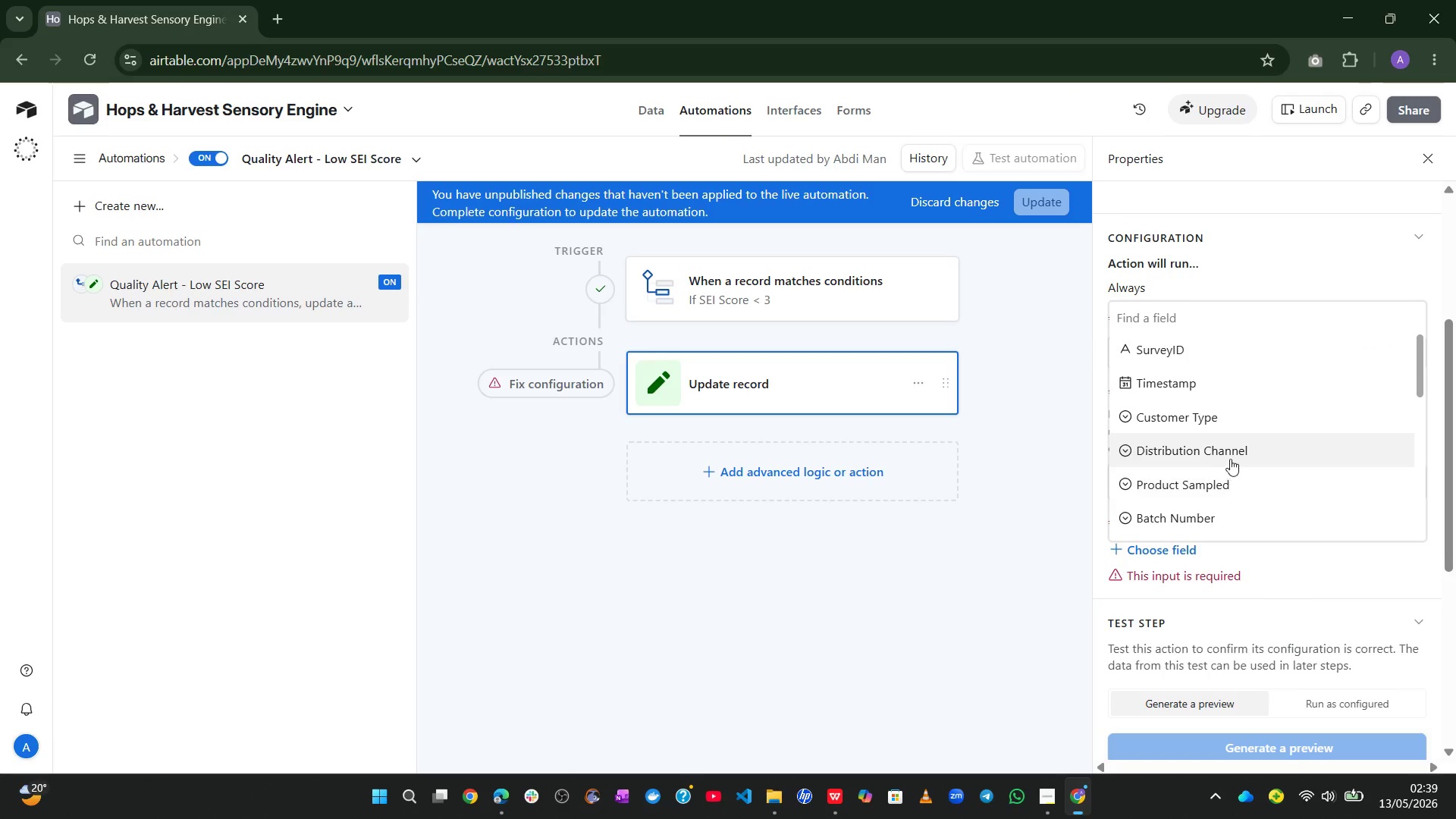 
mouse_move([1193, 450])
 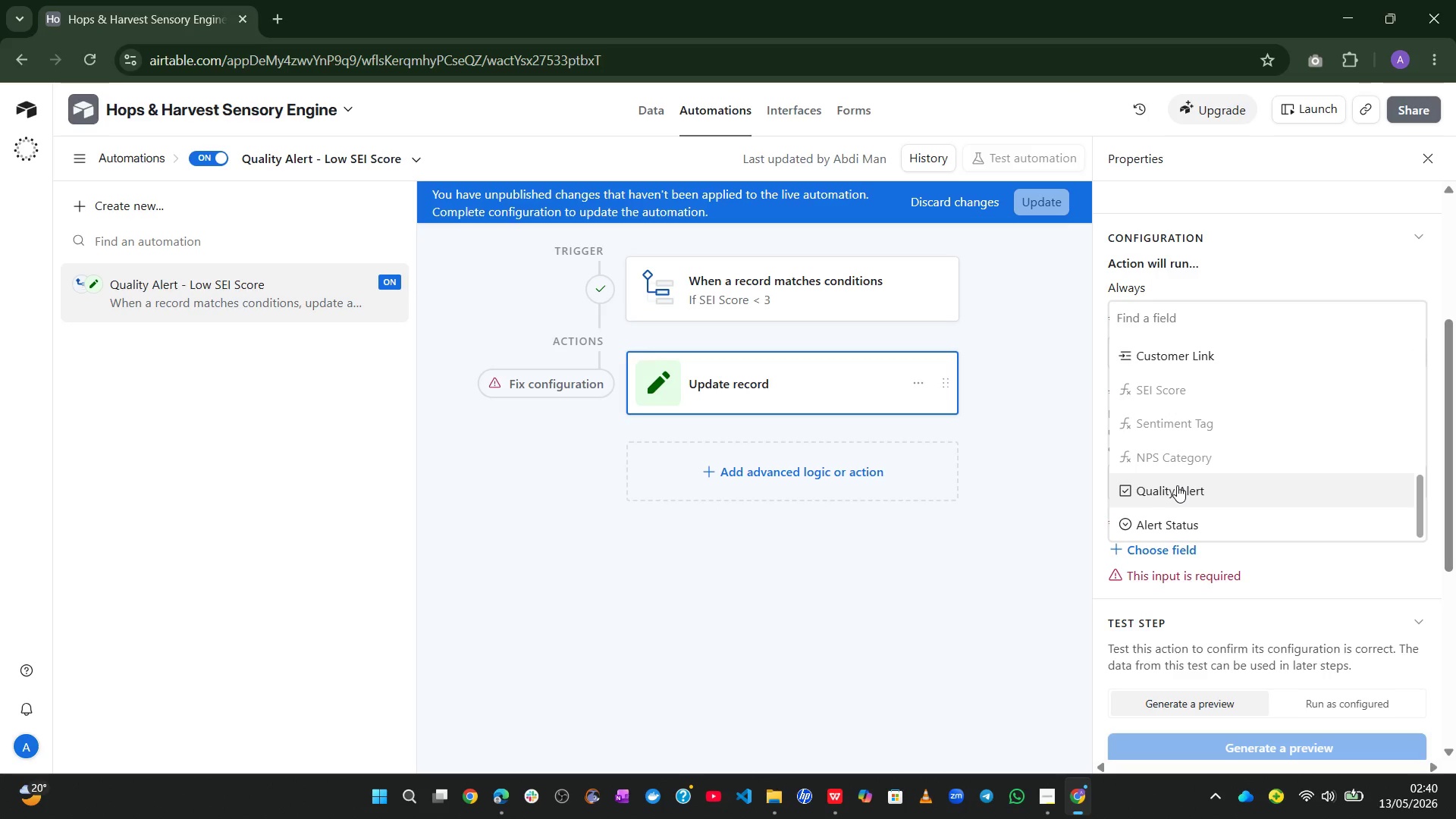 
left_click([1177, 485])
 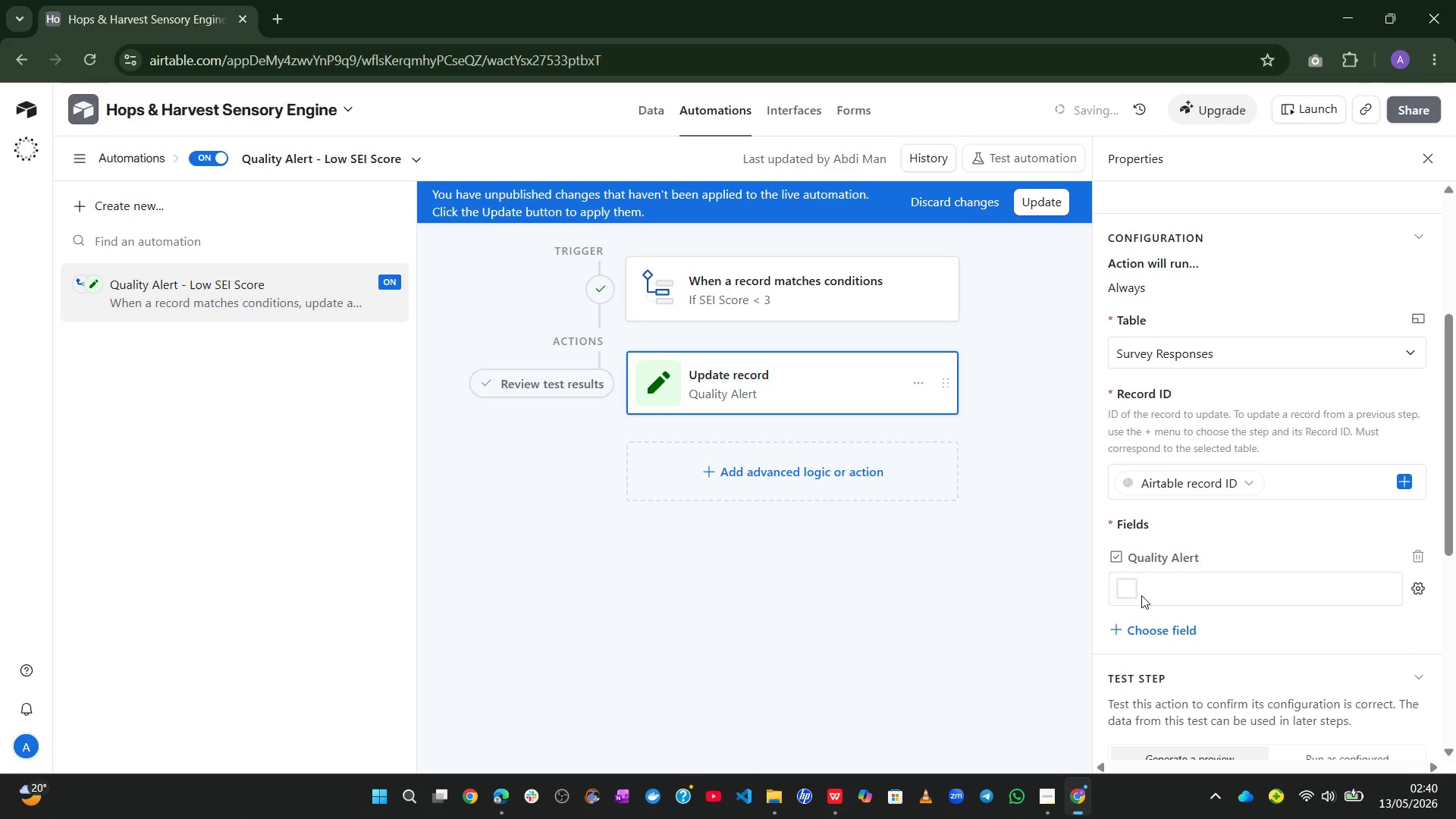 
left_click([1131, 588])
 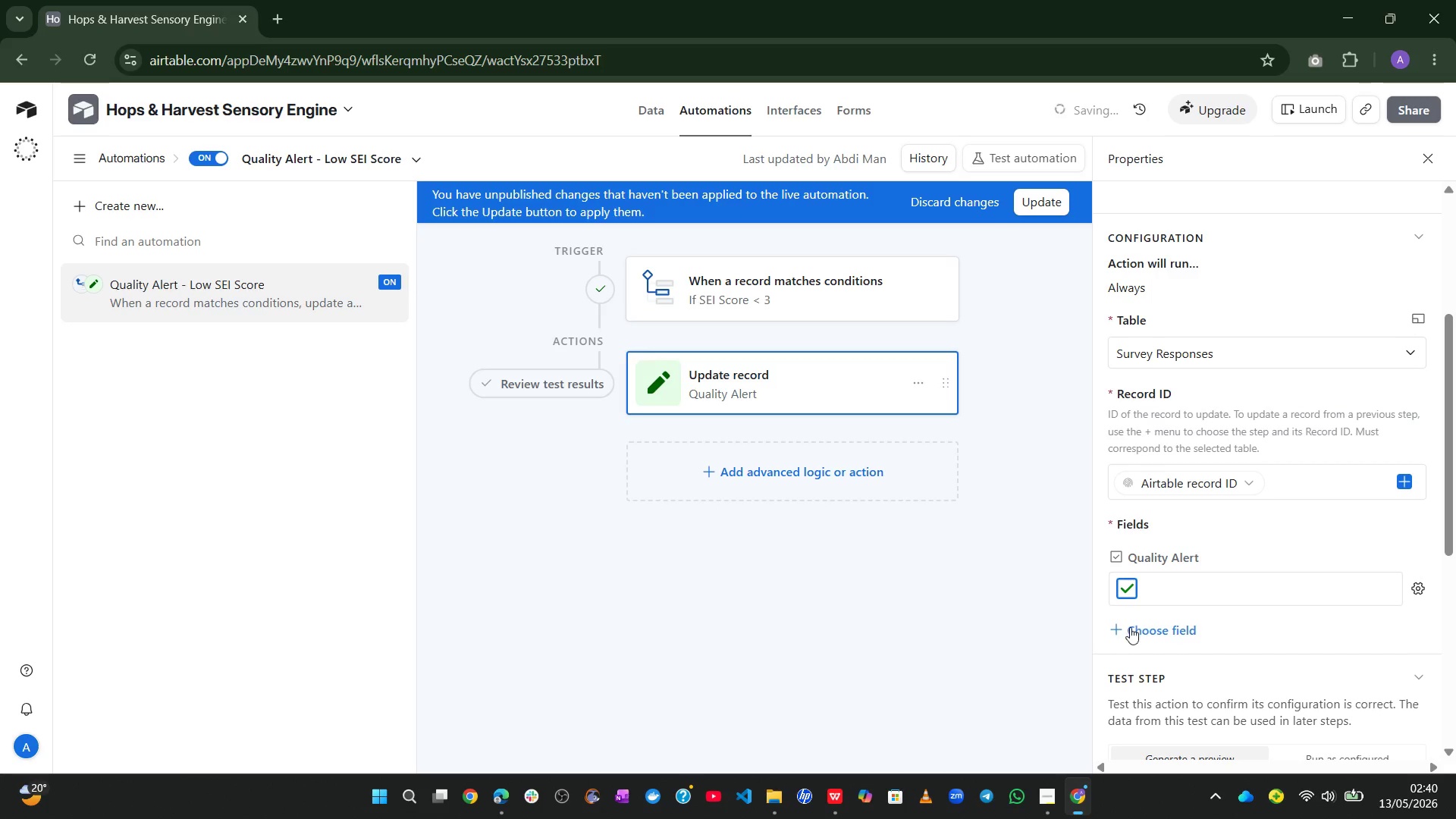 
left_click([1130, 630])
 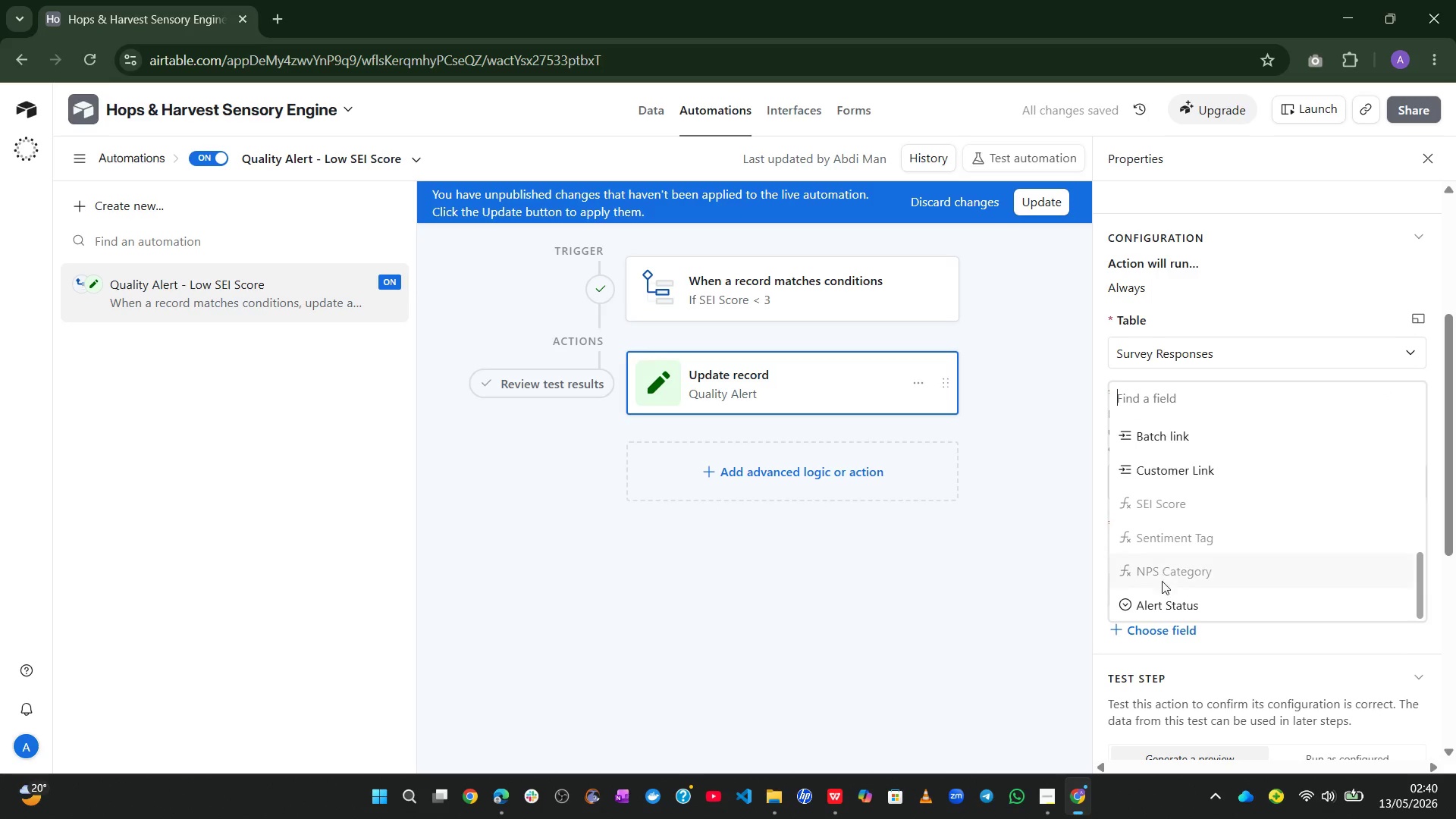 
left_click([1160, 597])
 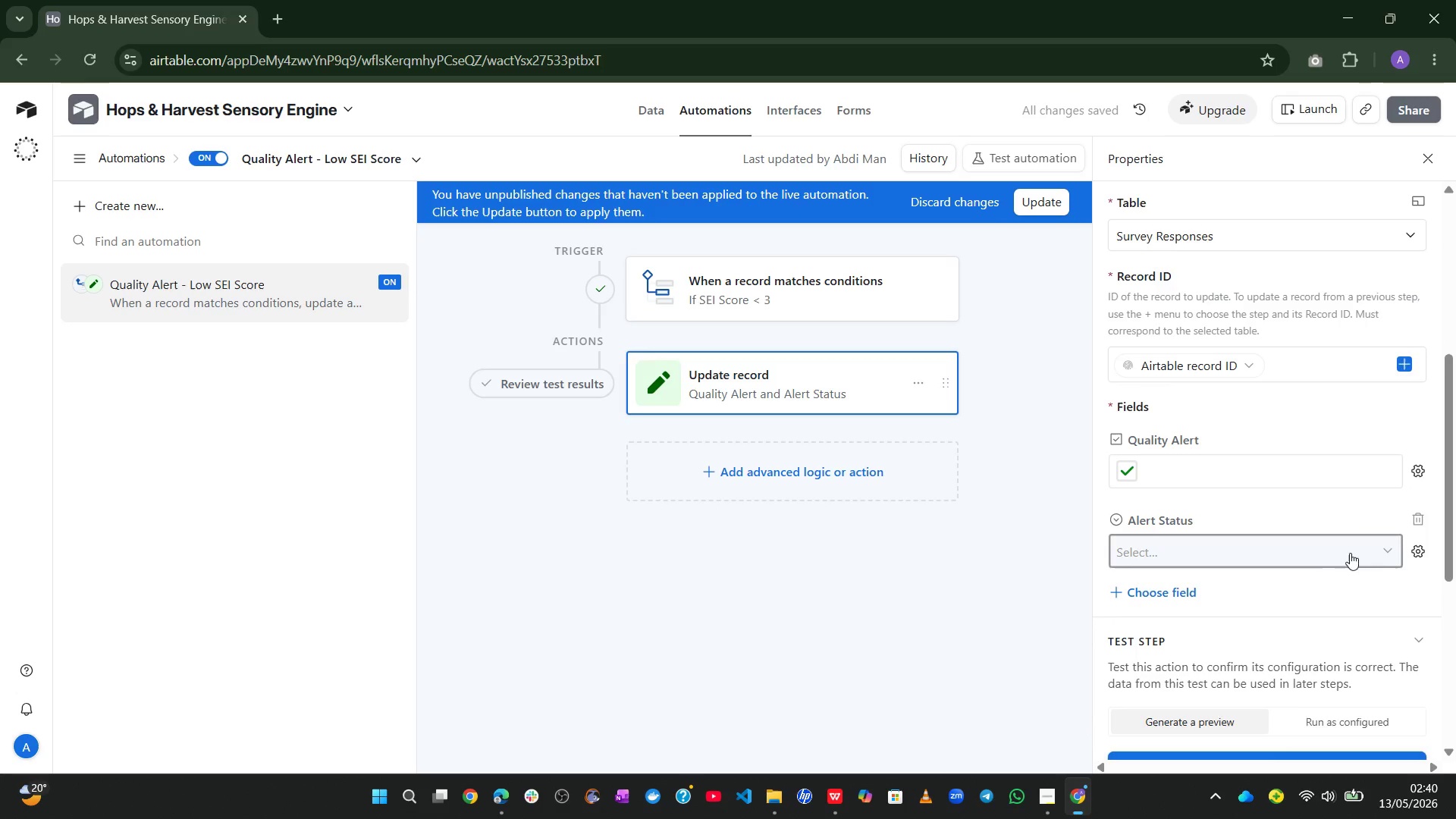 
left_click([1414, 551])
 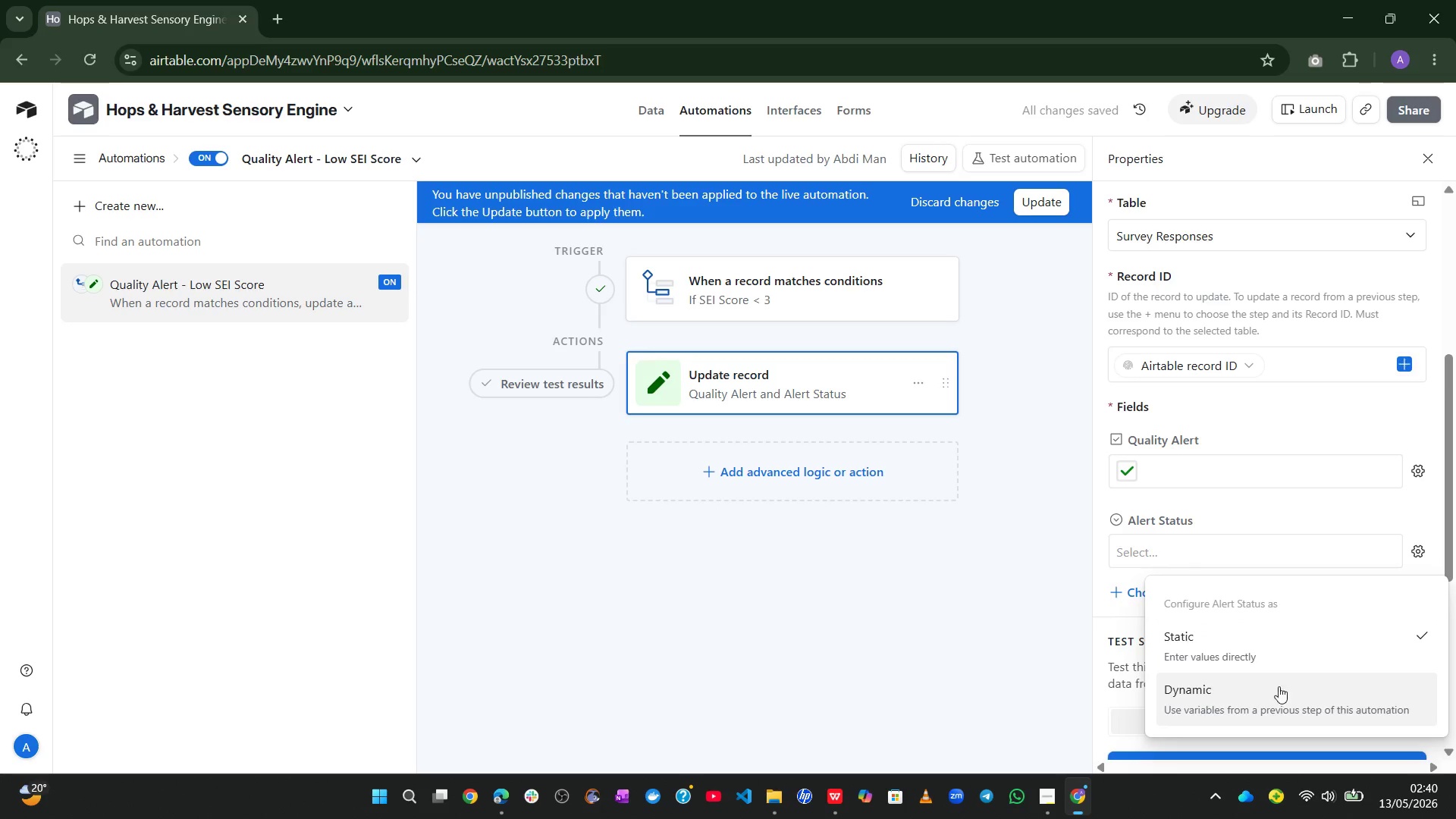 
left_click([1272, 692])
 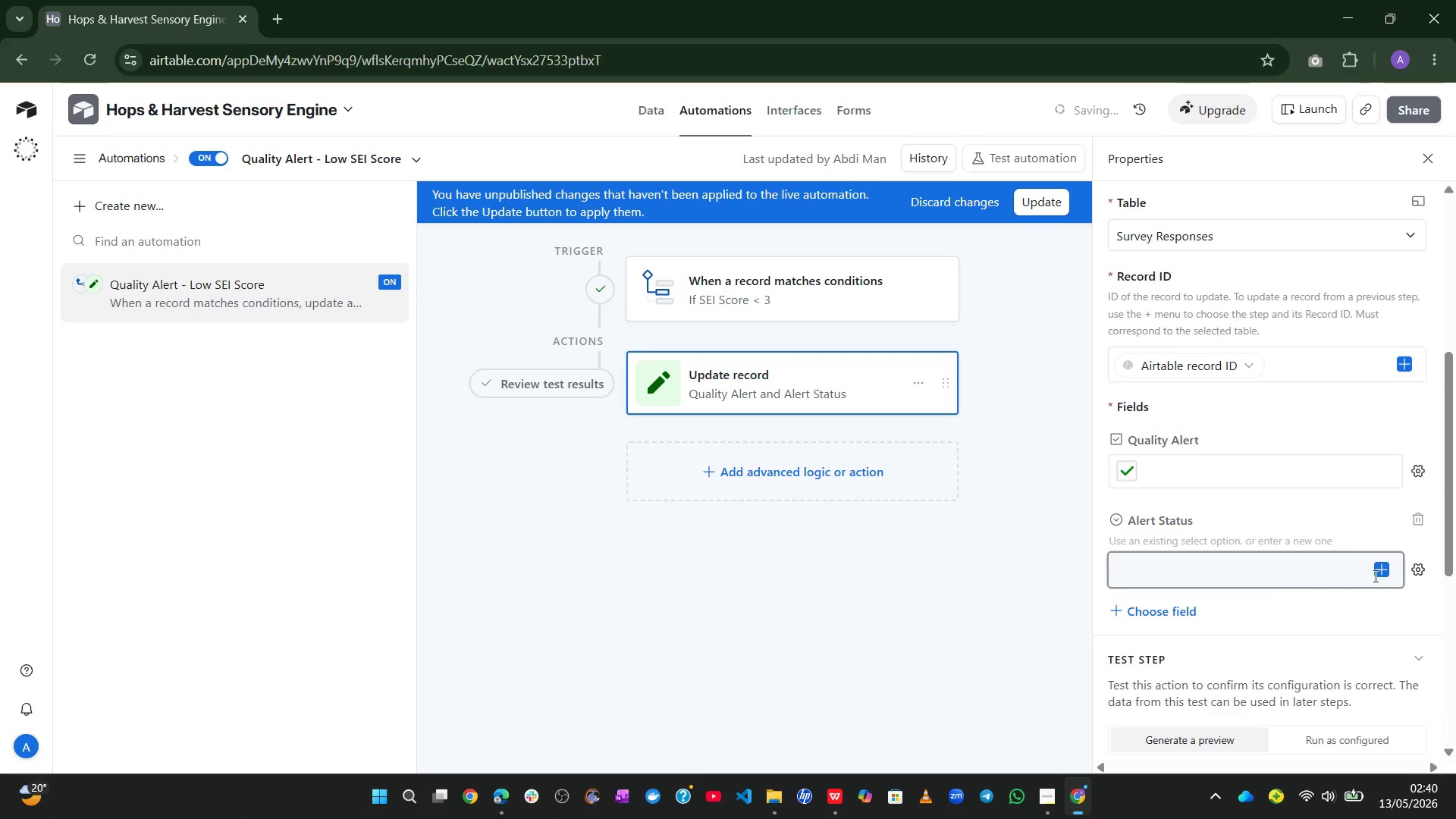 
left_click([1383, 567])
 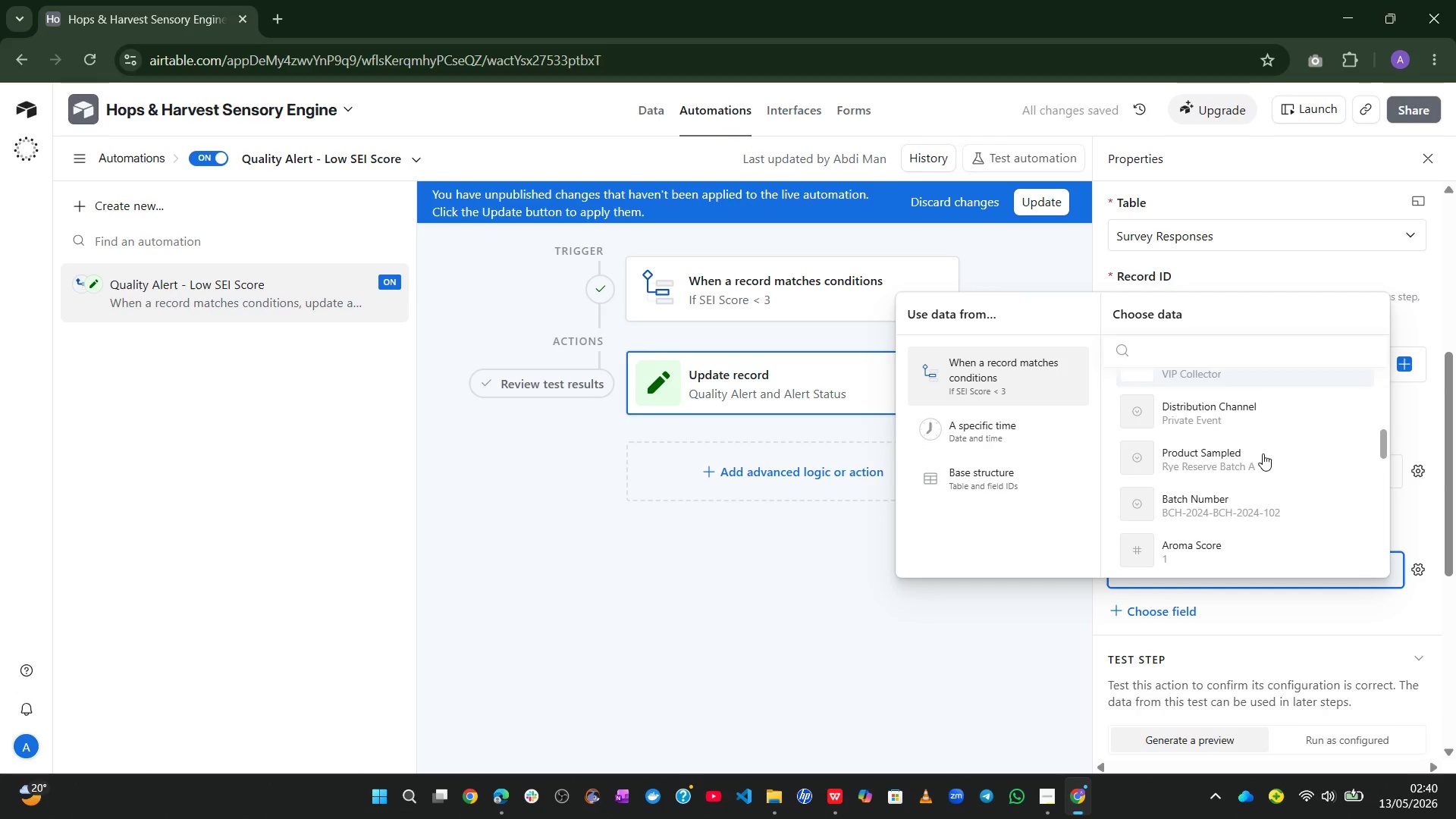 
wait(10.03)
 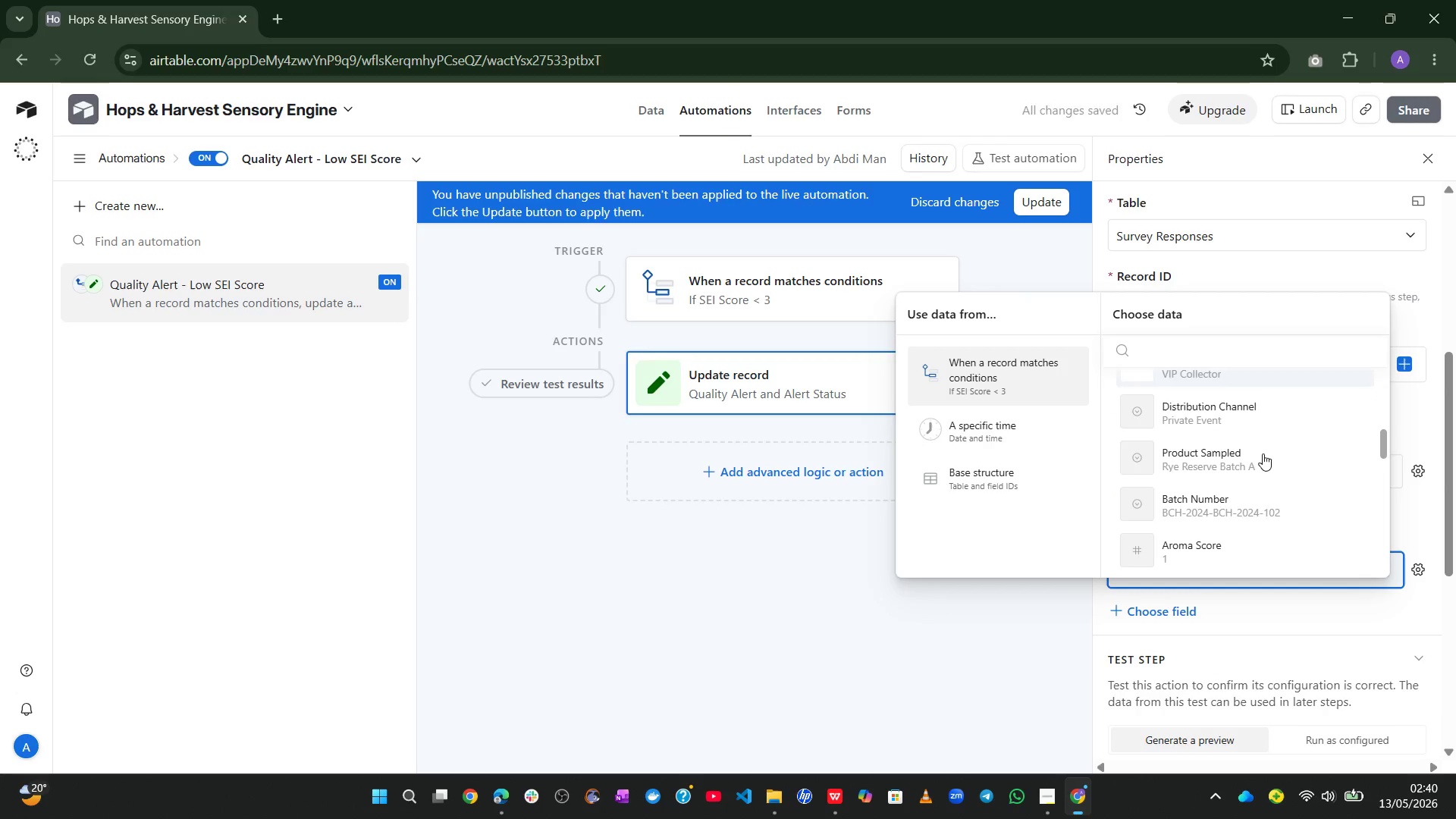 
left_click([1237, 482])
 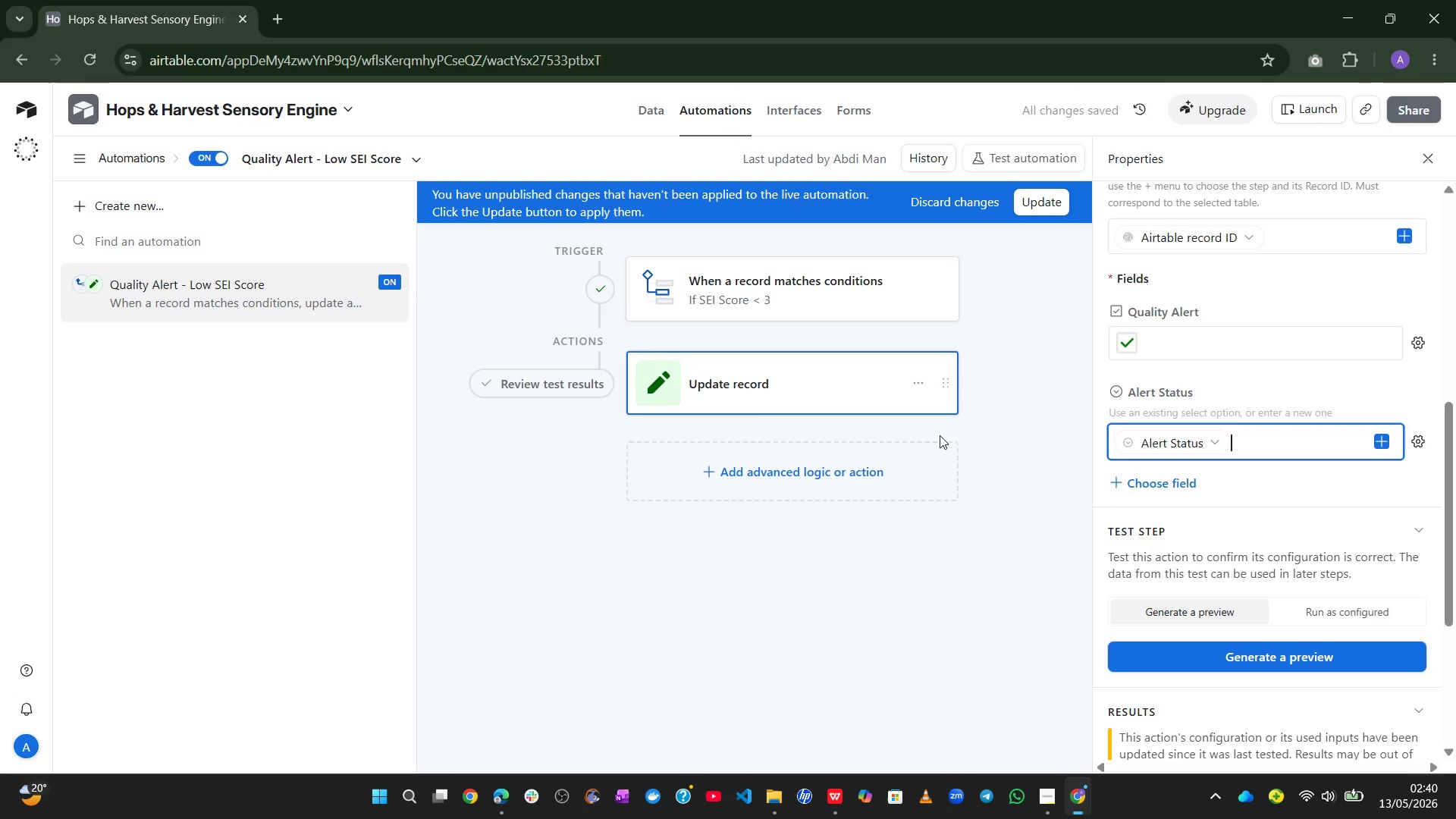 
wait(5.06)
 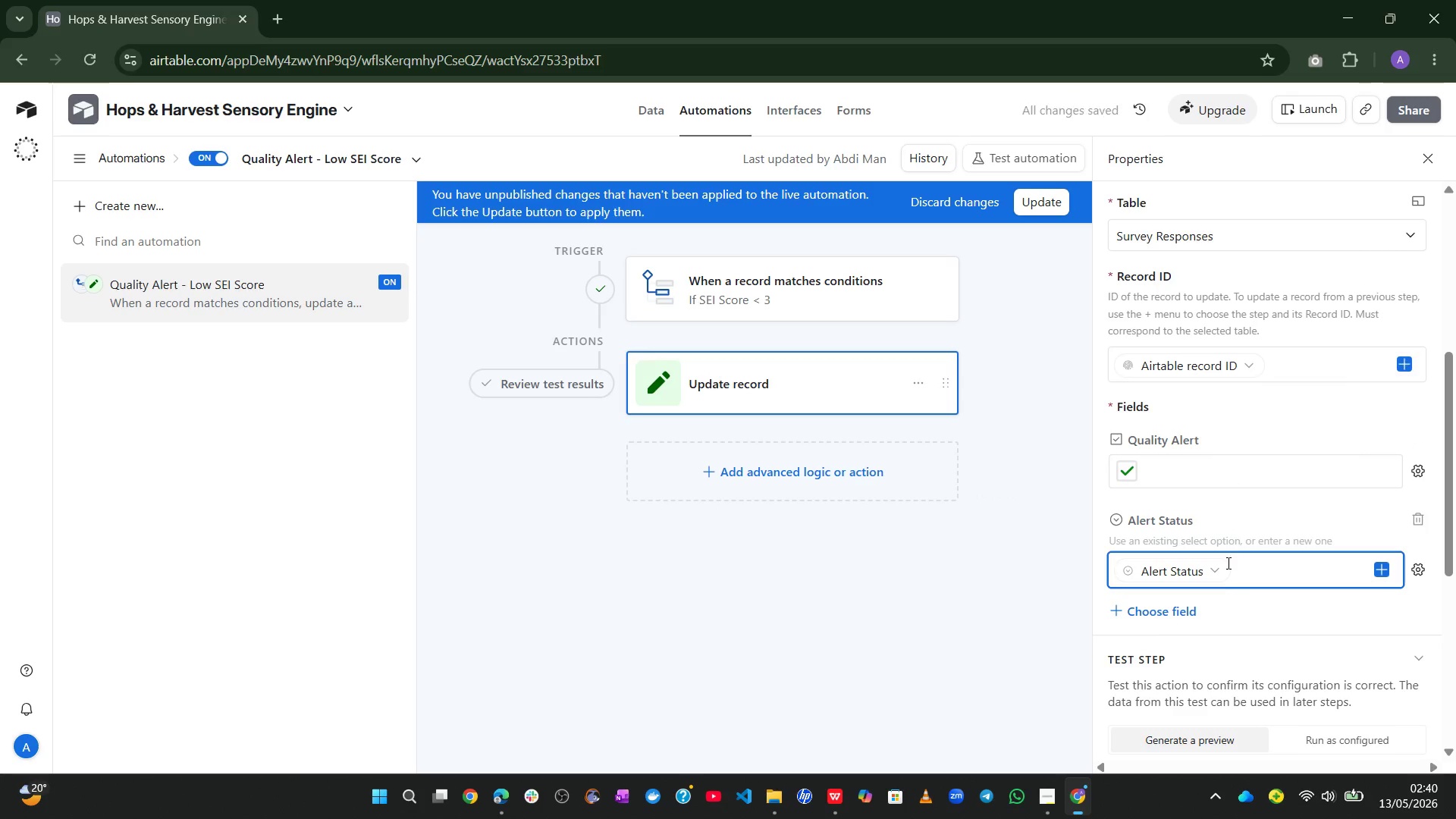 
left_click([1037, 195])
 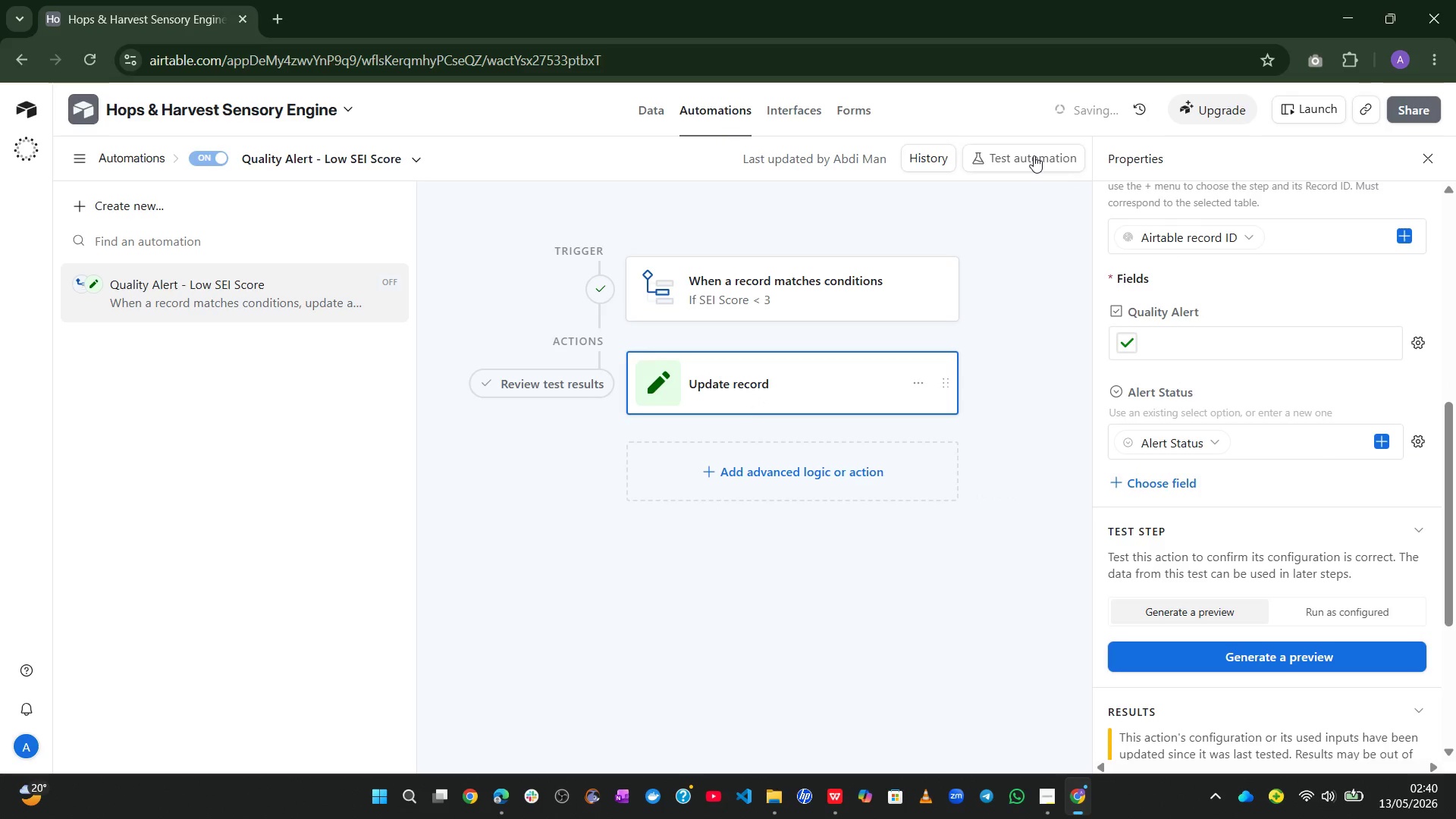 
left_click([1034, 155])
 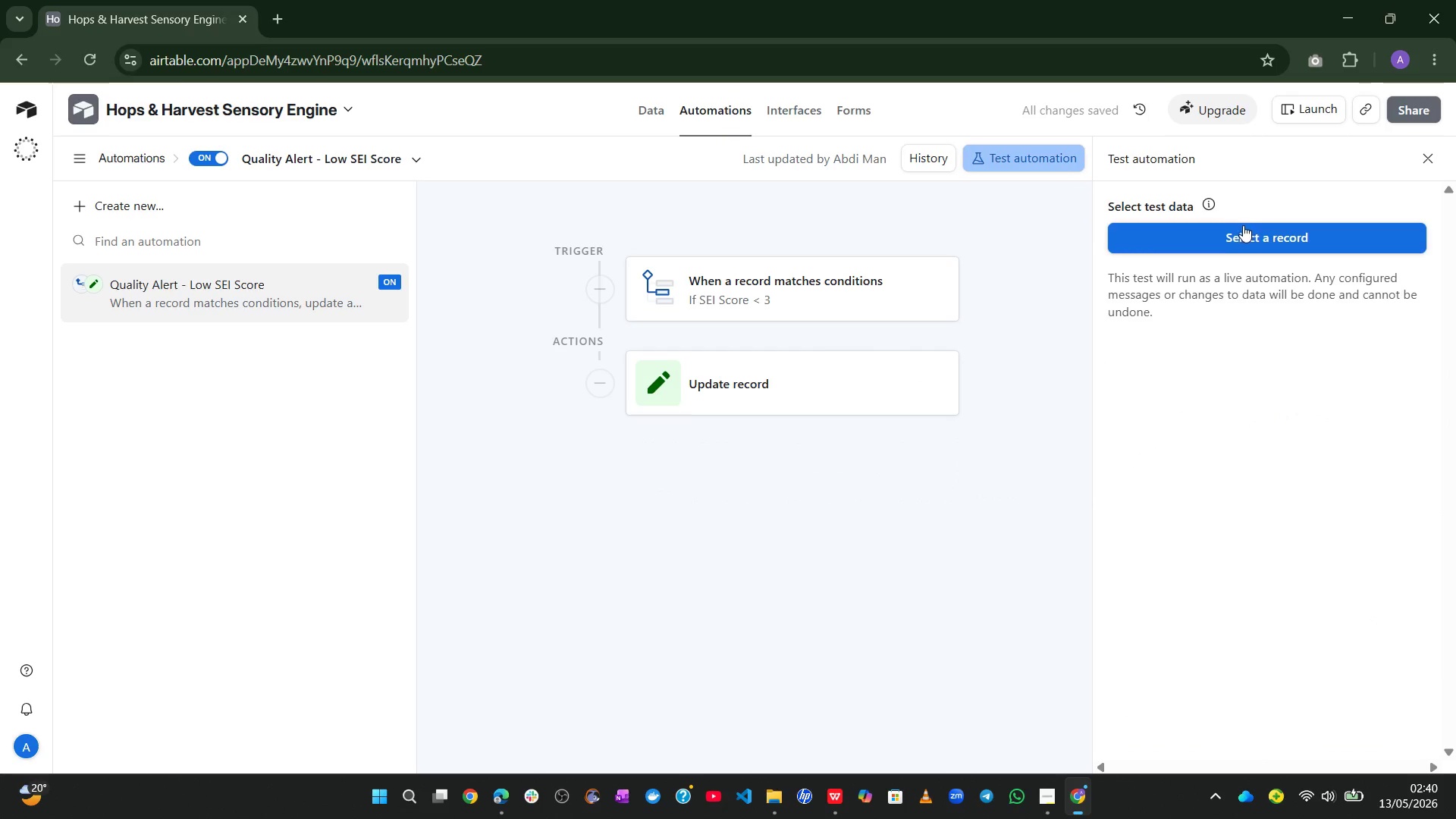 
left_click([1209, 235])
 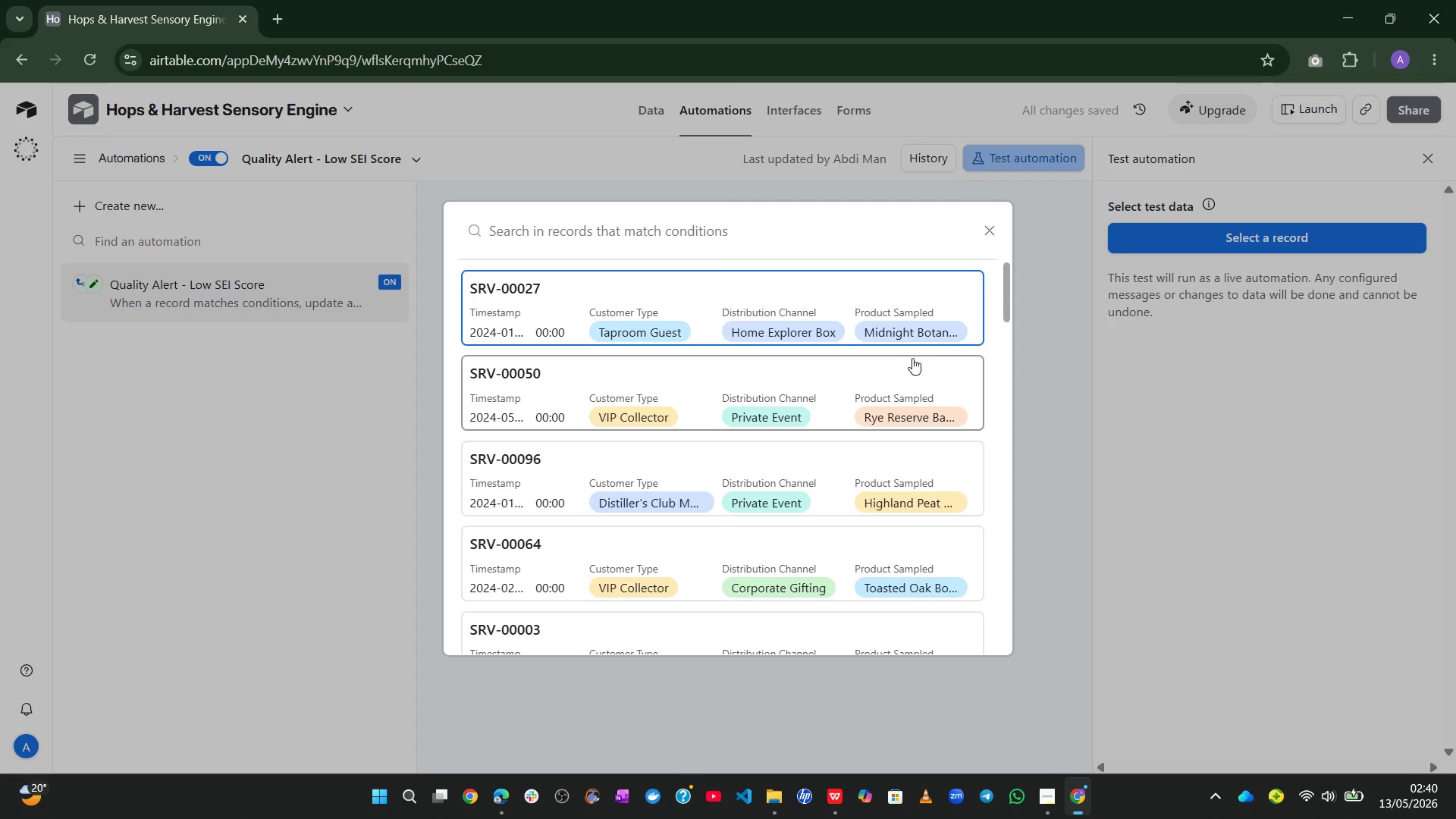 
left_click([877, 391])
 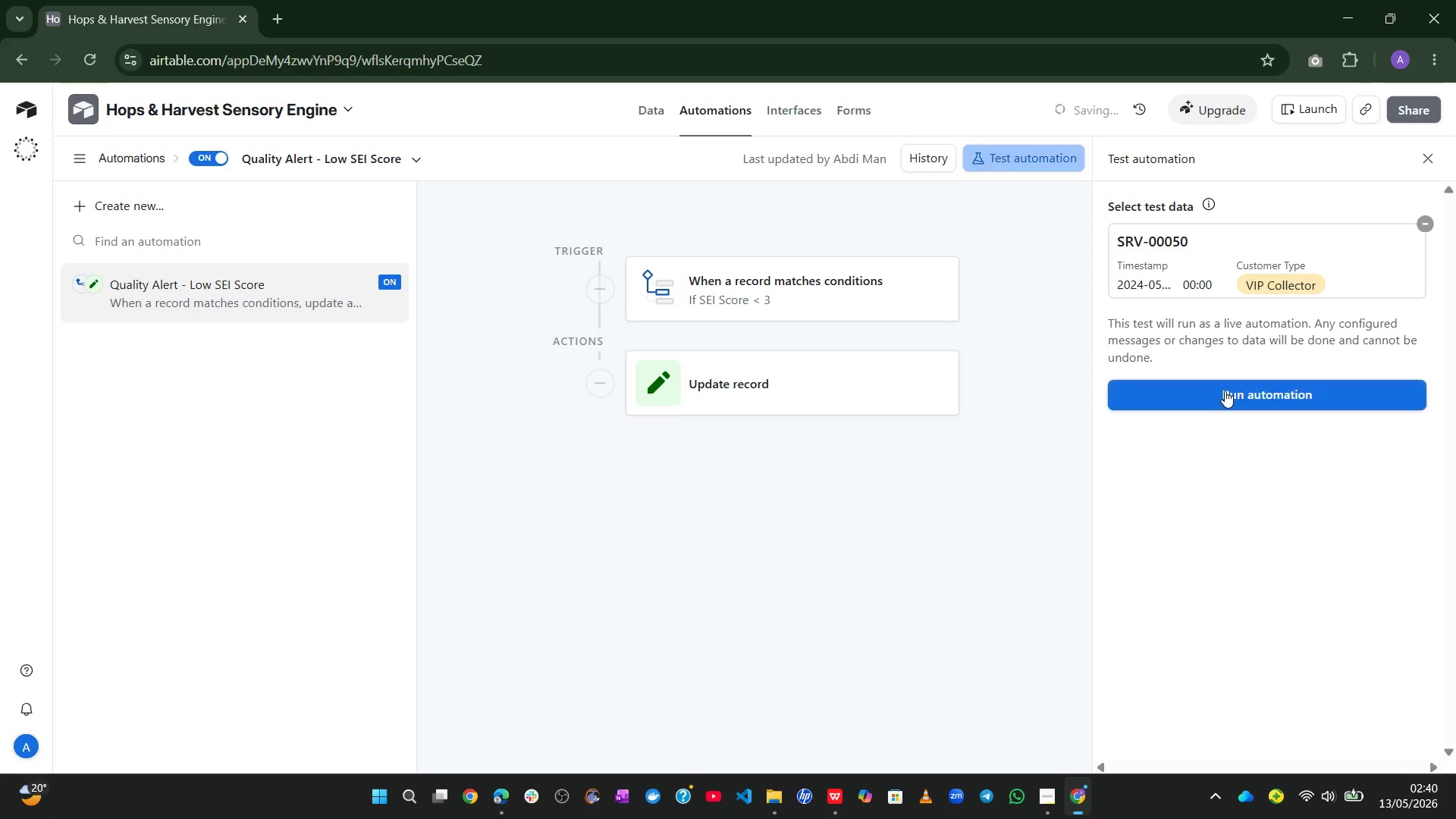 
left_click([1225, 391])
 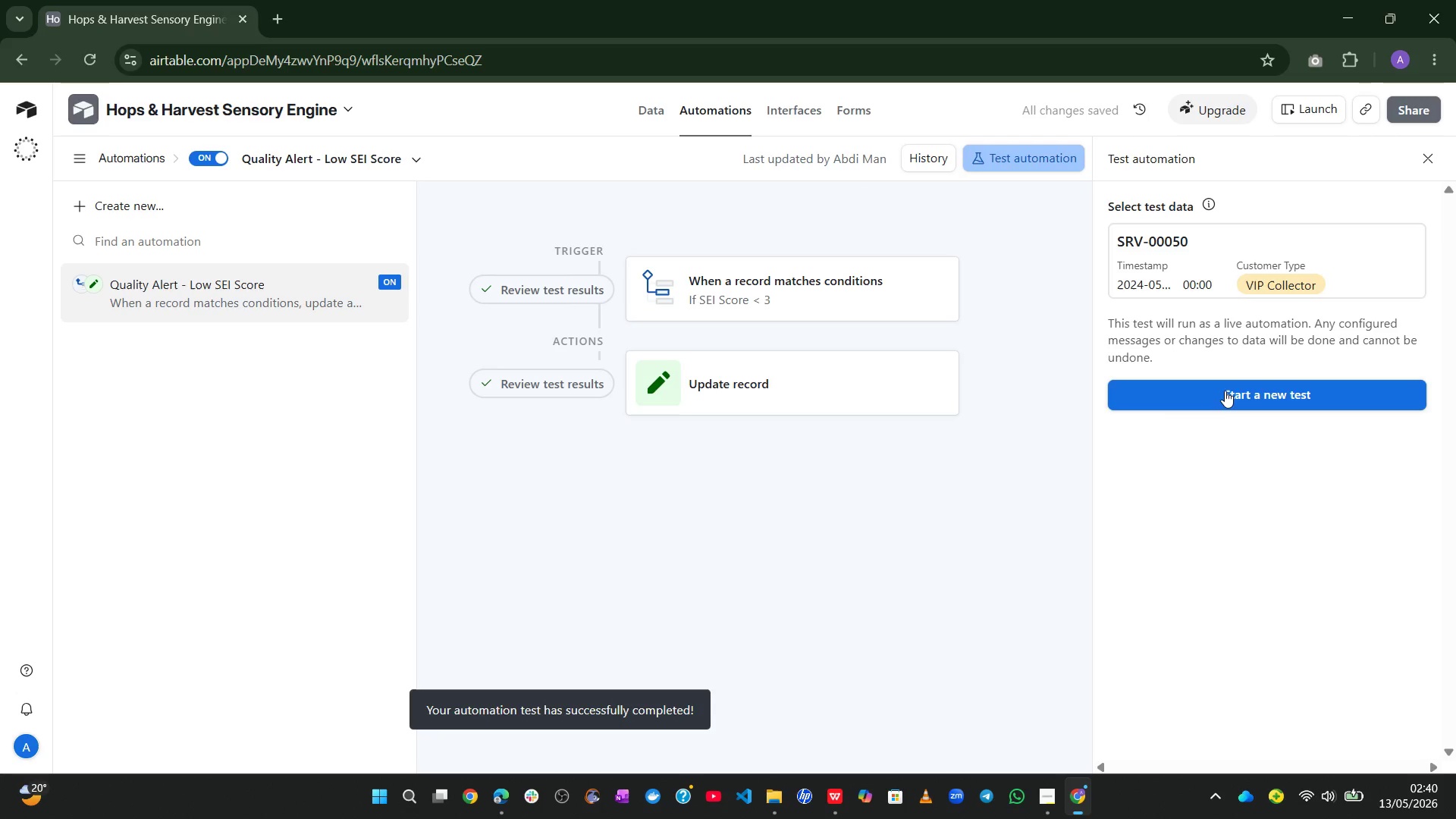 
left_click([857, 554])
 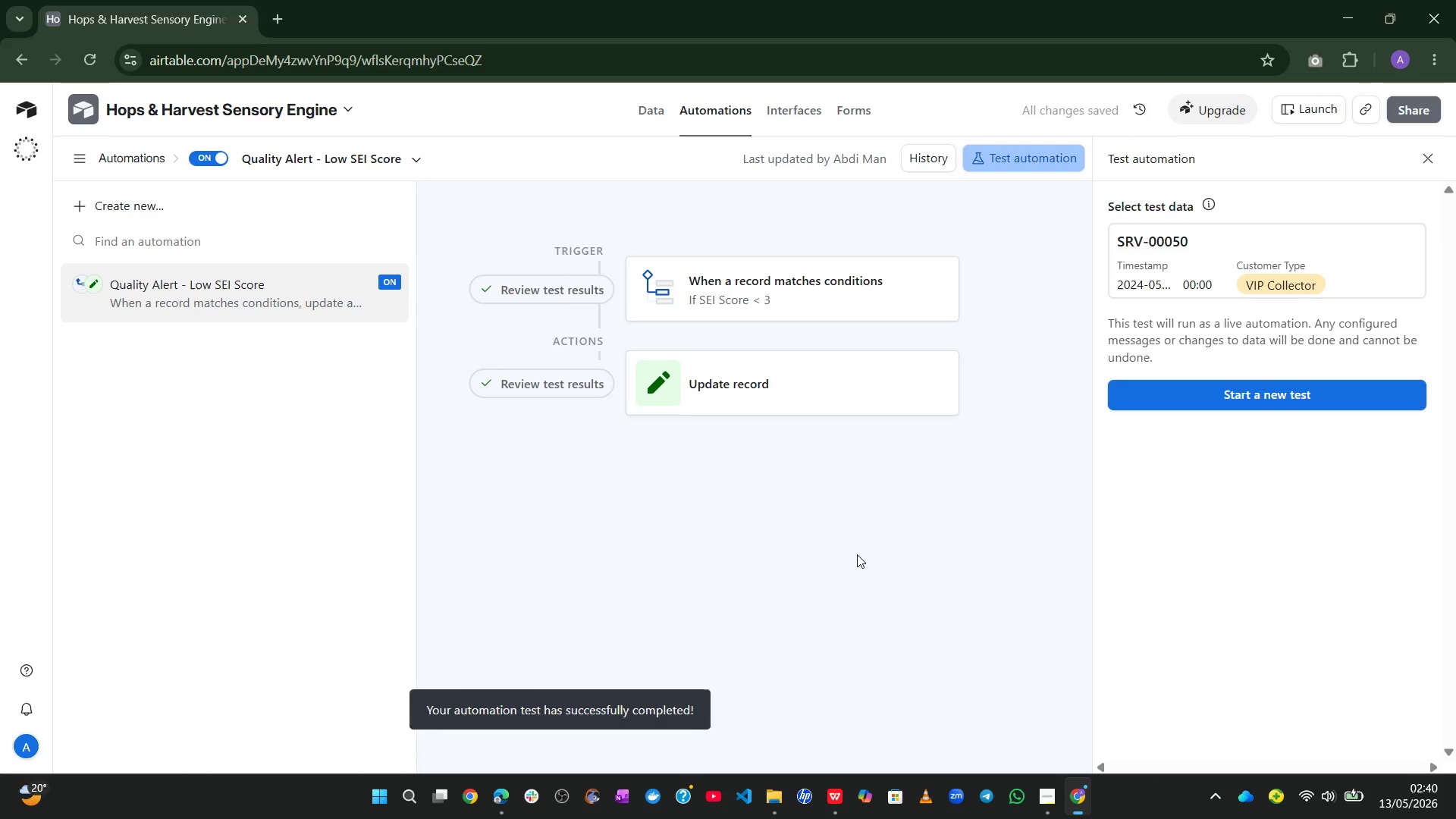 
left_click([857, 554])
 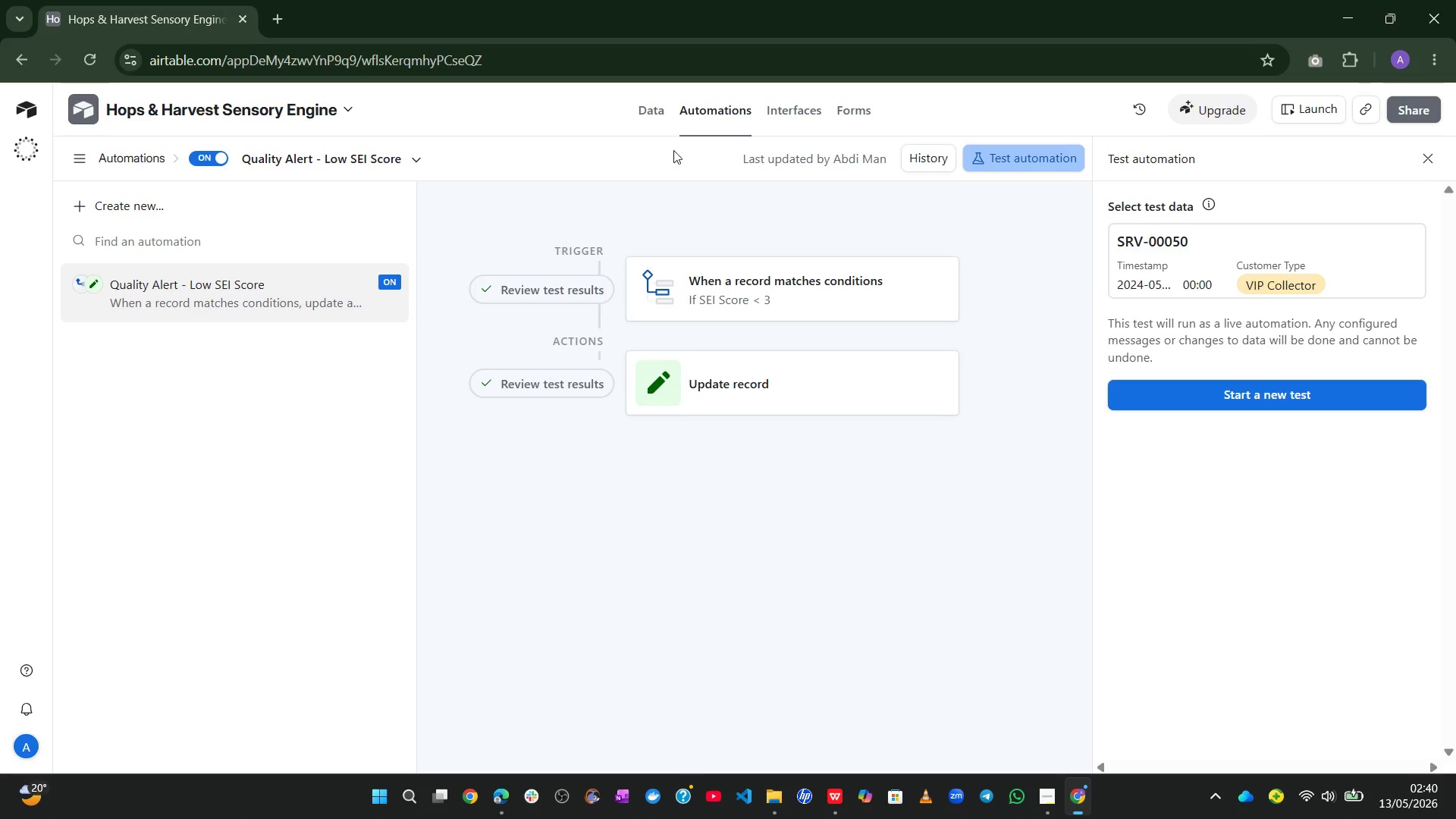 
left_click([651, 115])
 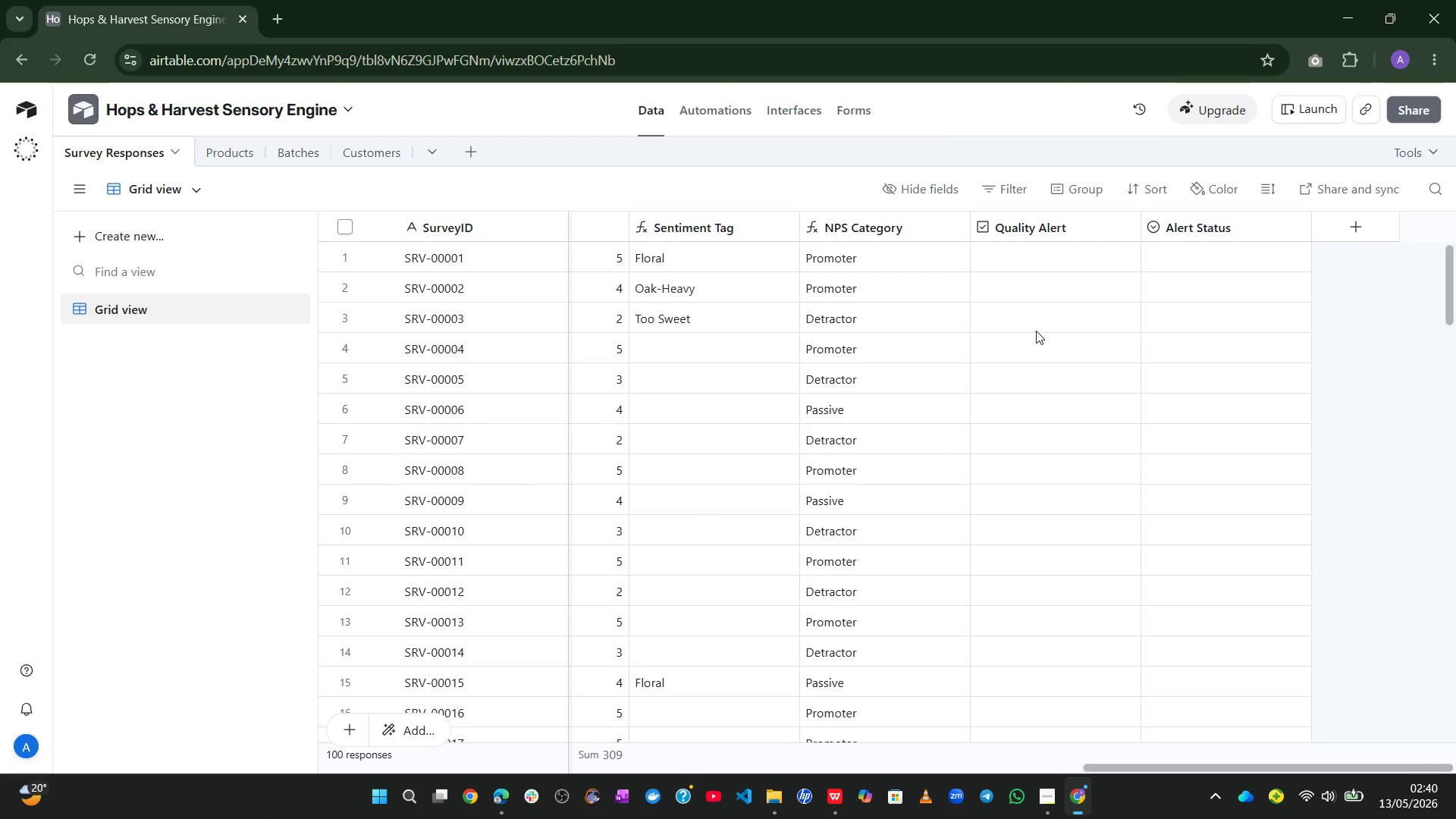 
wait(7.06)
 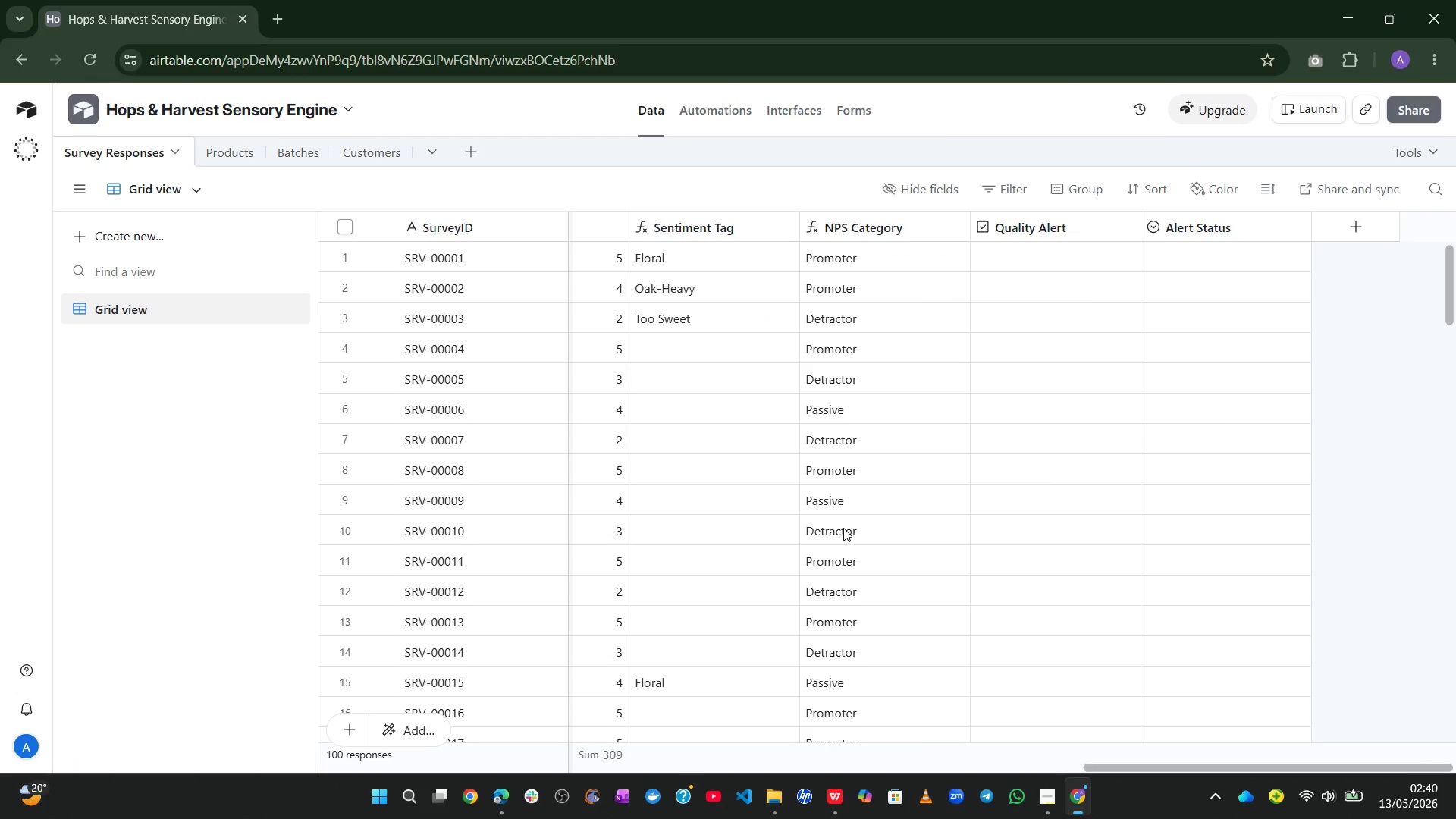 
left_click([1222, 265])
 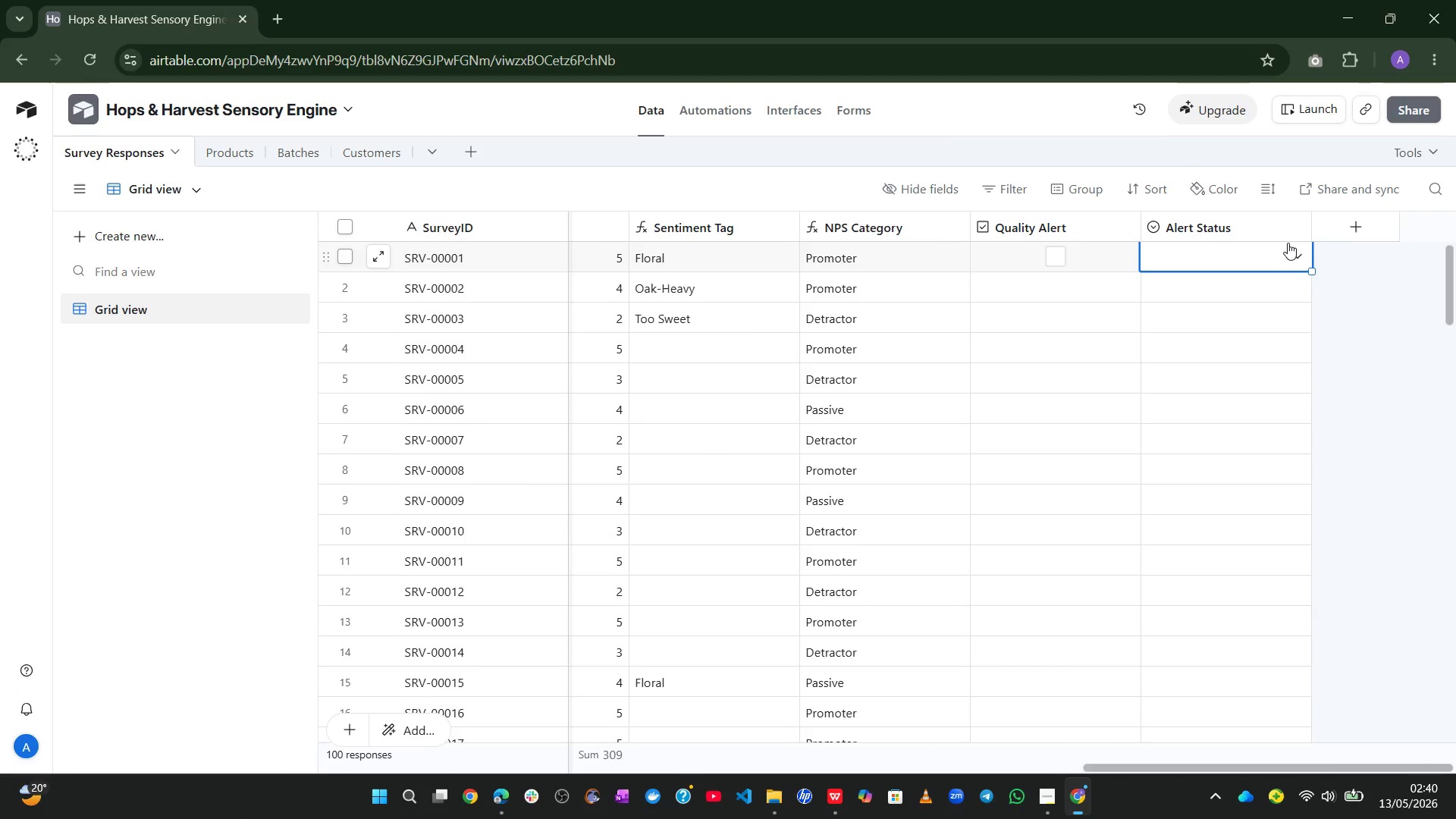 
left_click([1288, 243])
 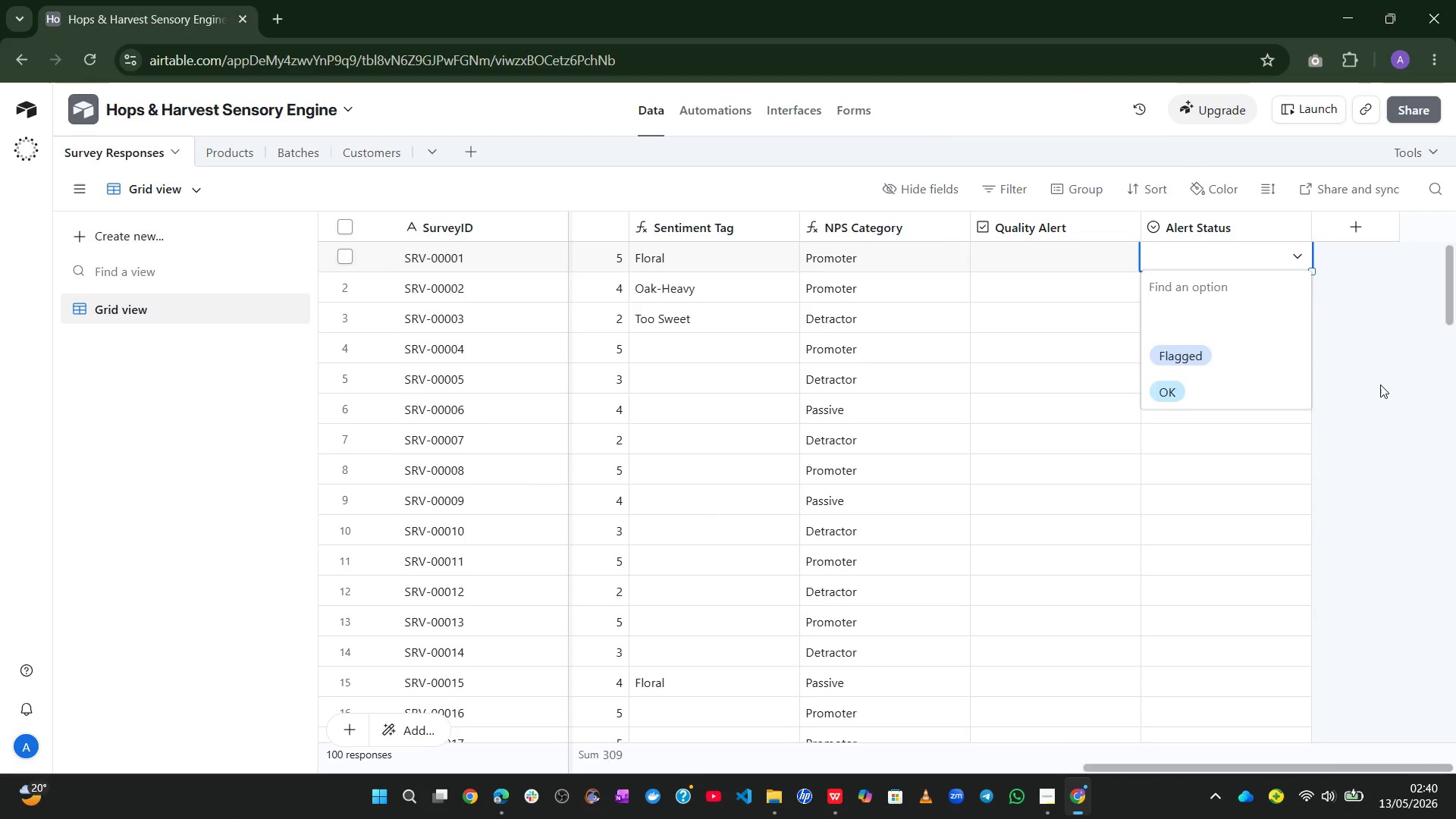 
left_click([1380, 384])
 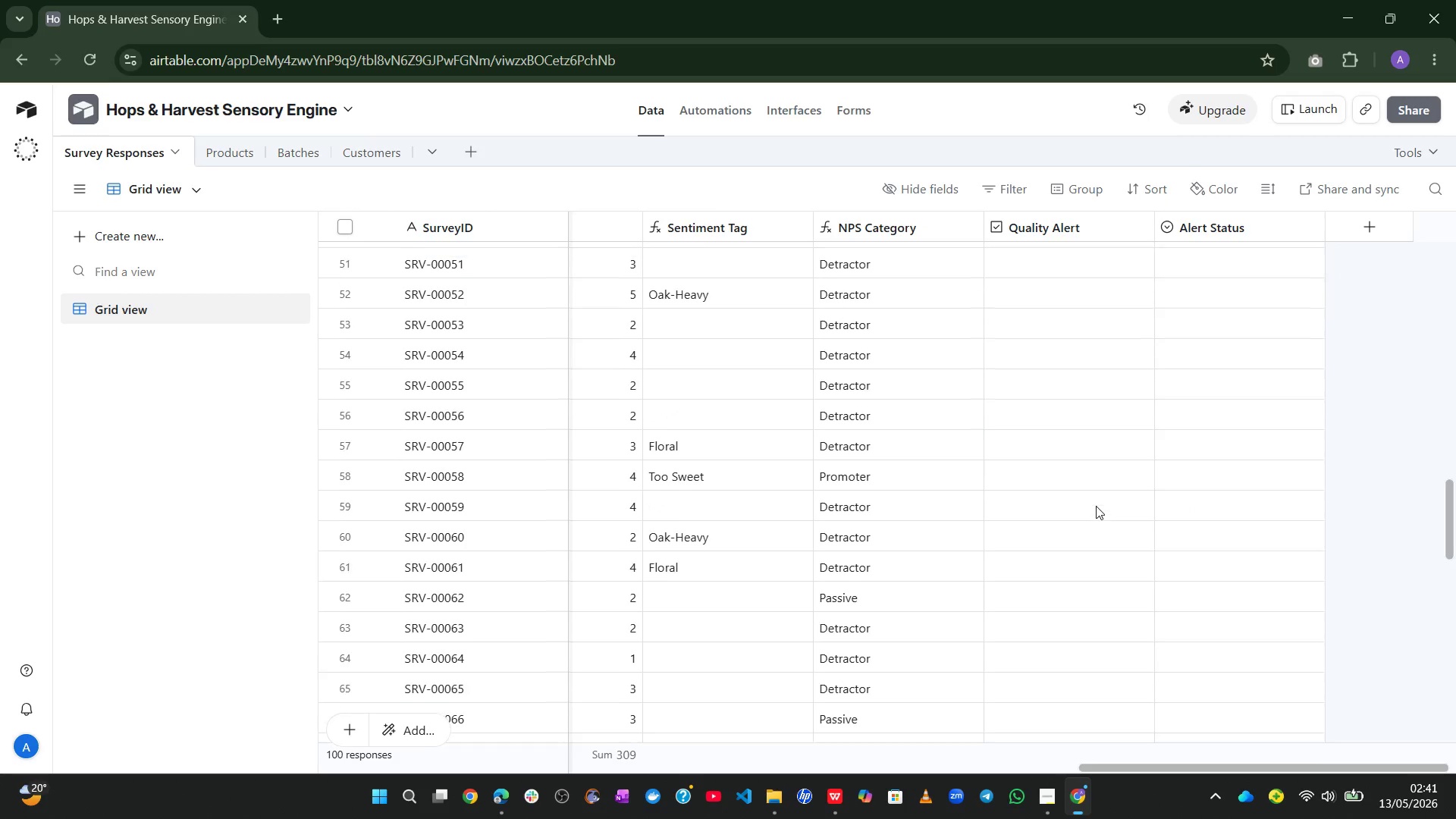 
wait(28.27)
 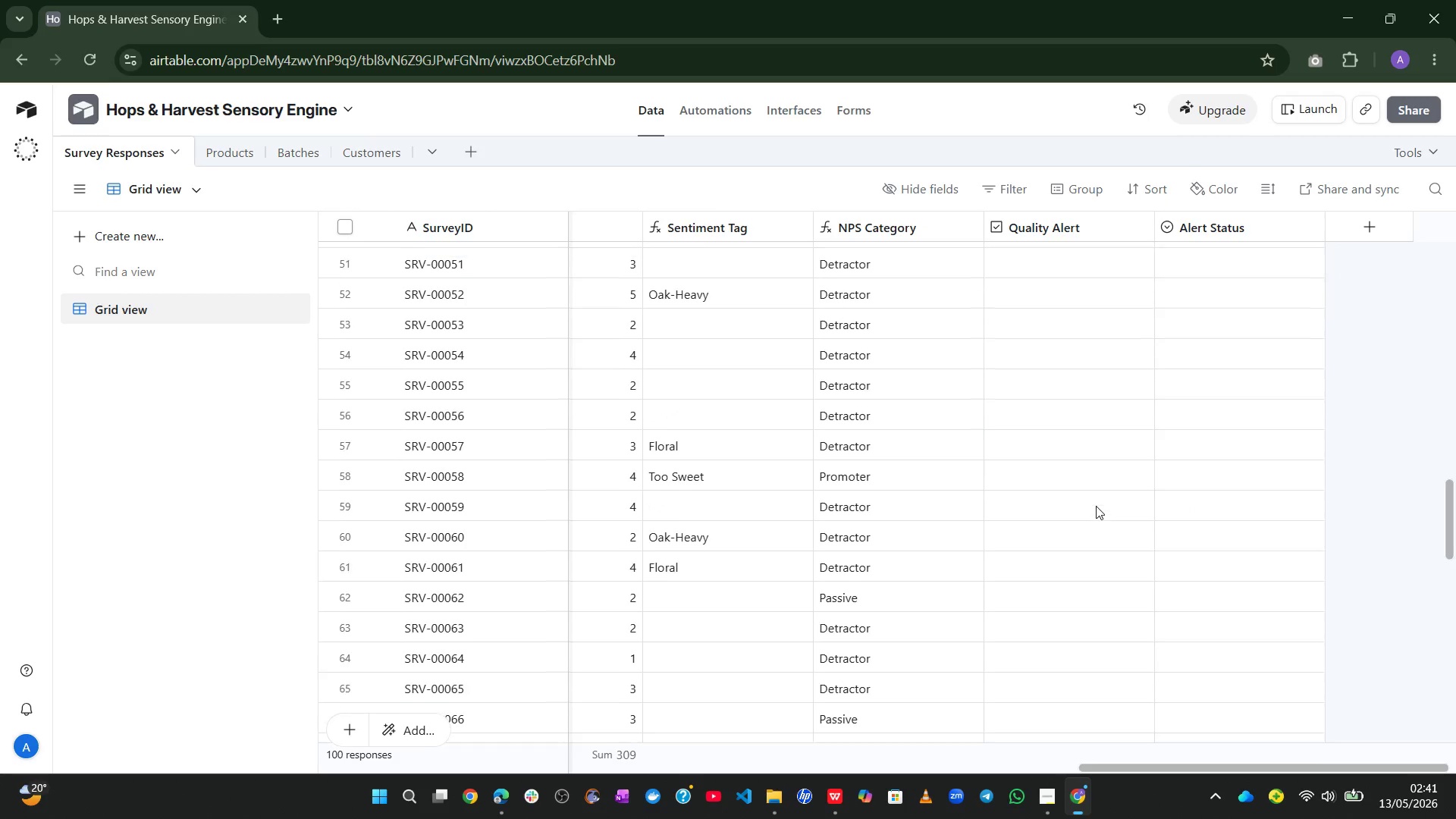 
left_click([712, 124])
 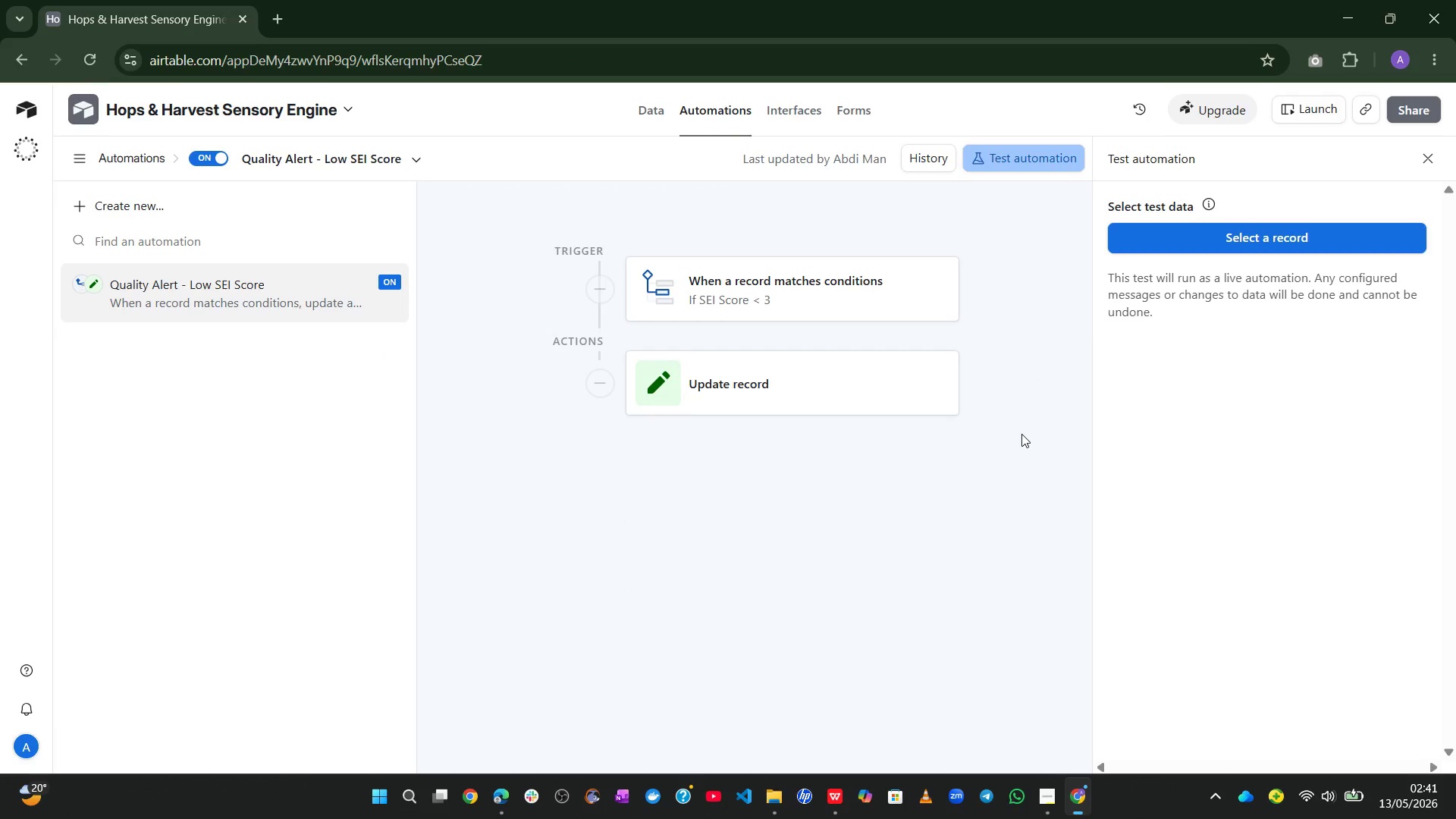 
left_click([855, 406])
 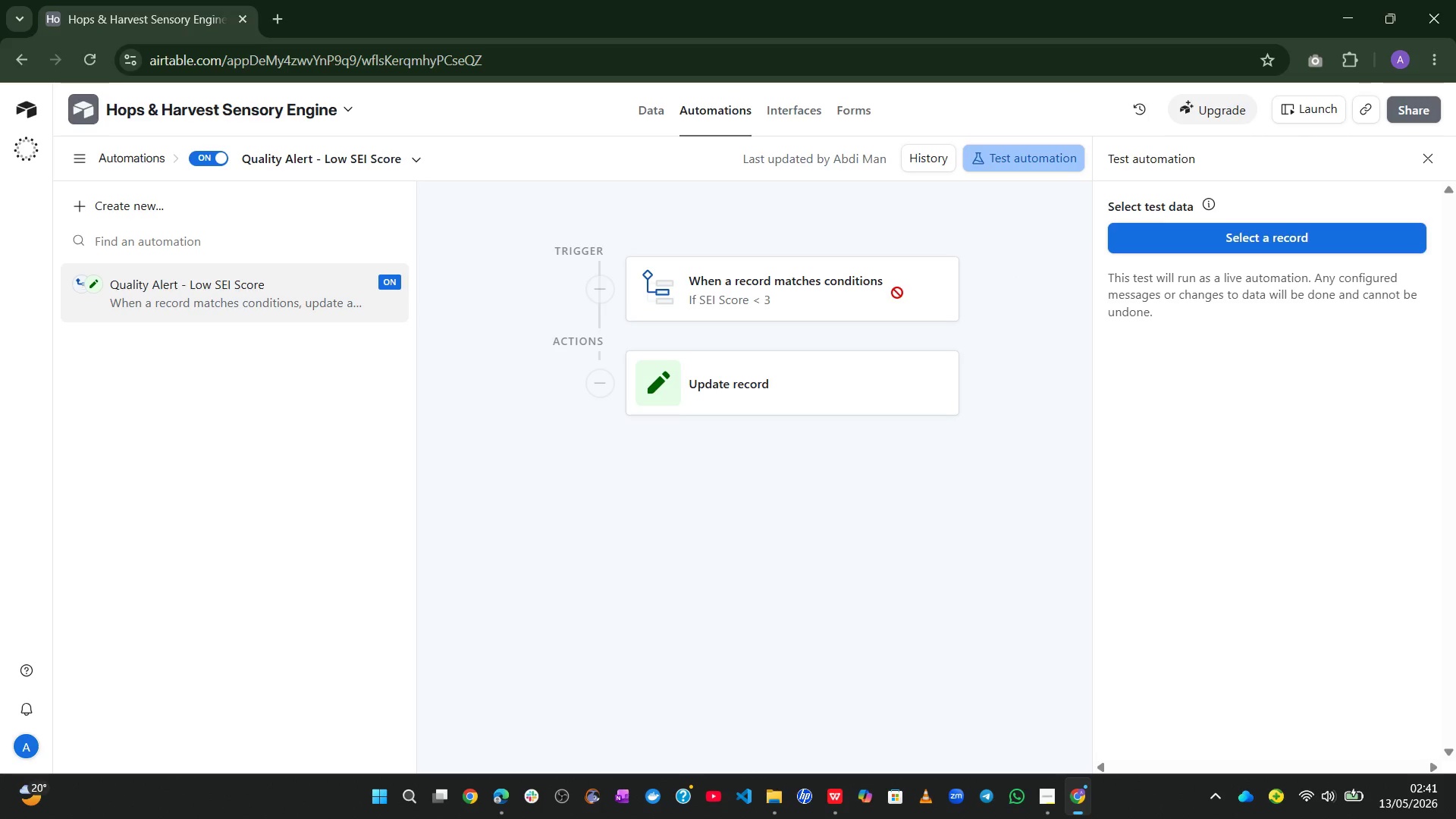 
wait(5.08)
 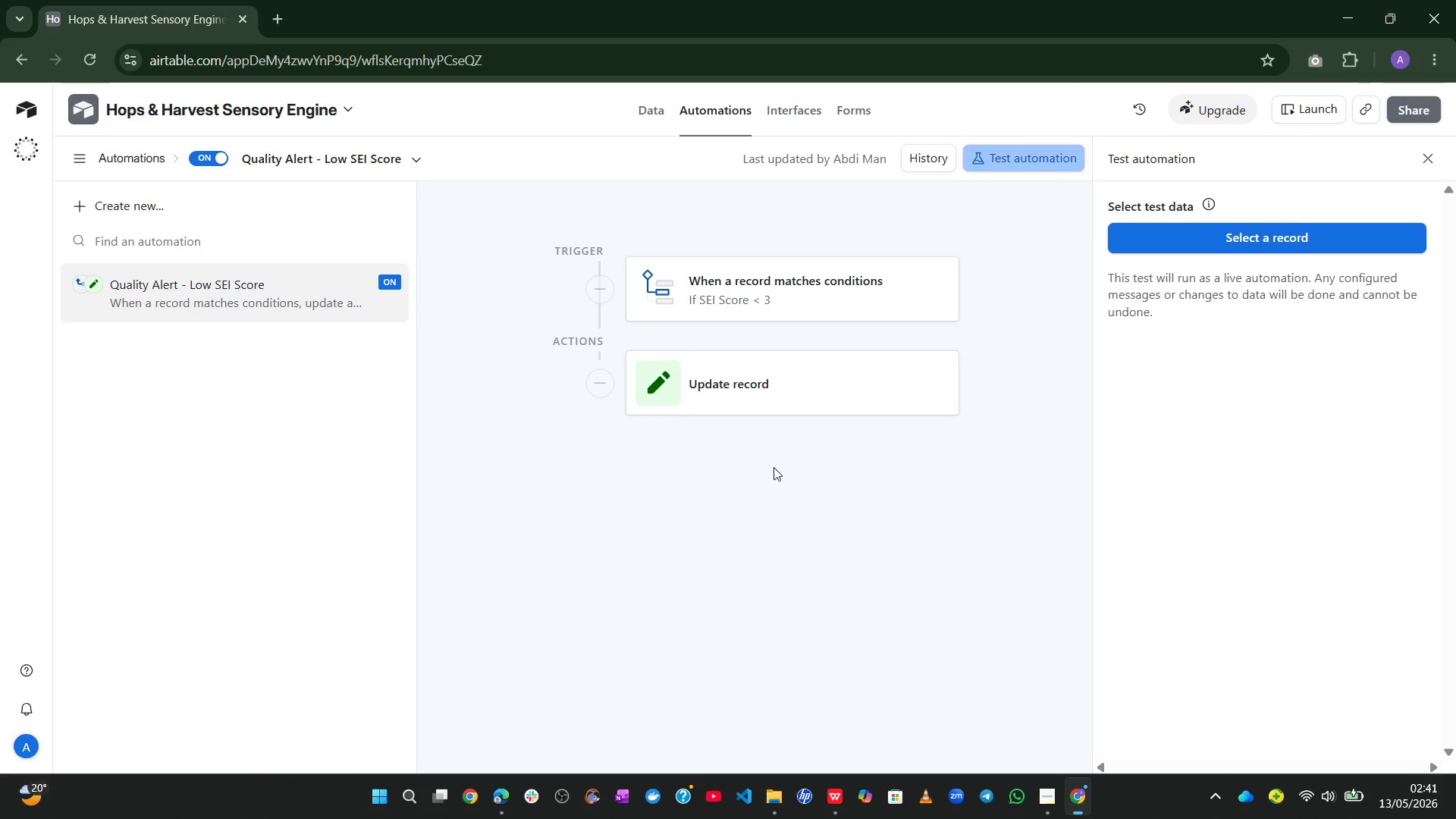 
left_click([205, 166])
 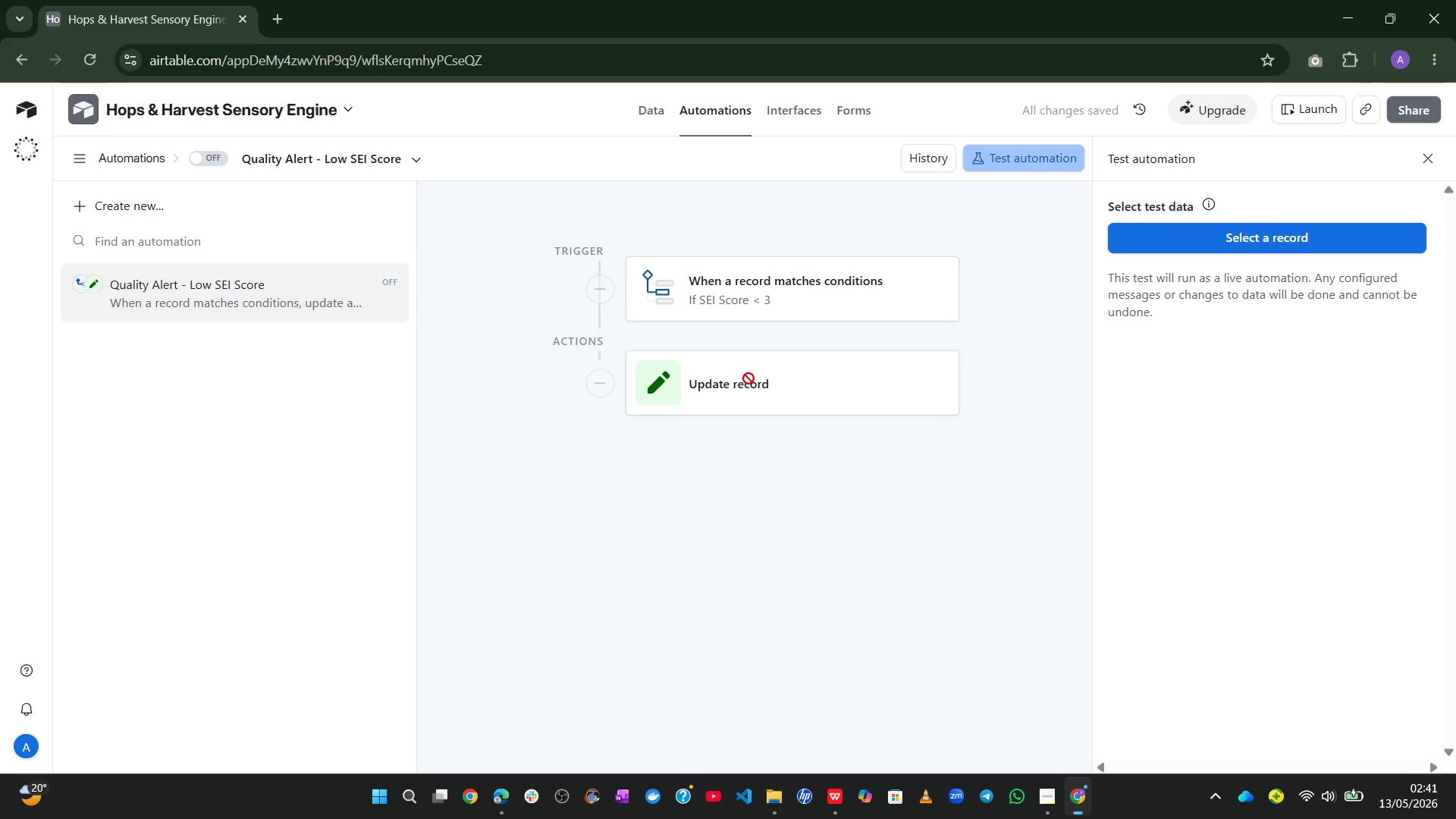 
left_click([756, 300])
 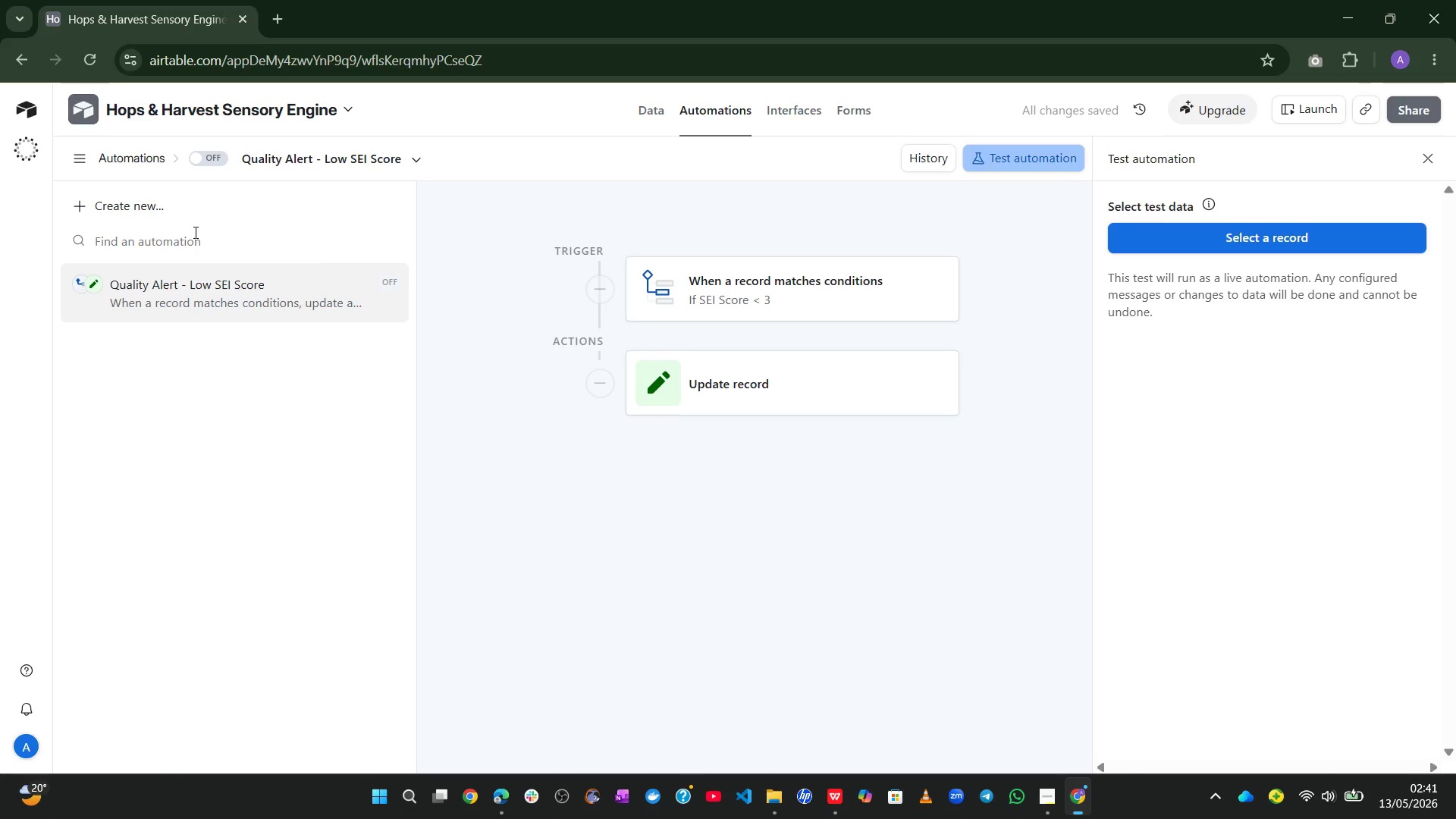 
left_click([207, 152])
 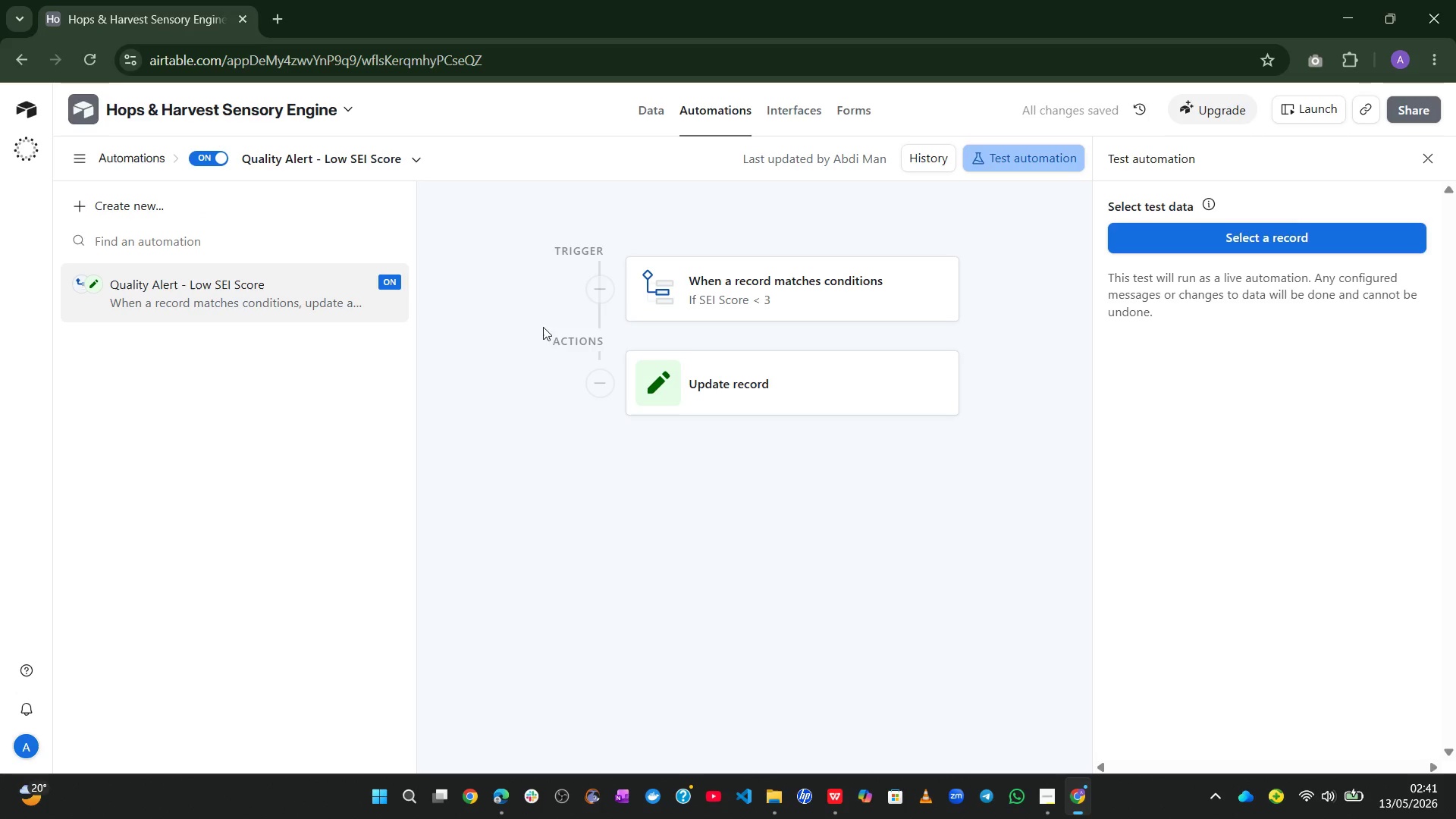 
left_click([678, 289])
 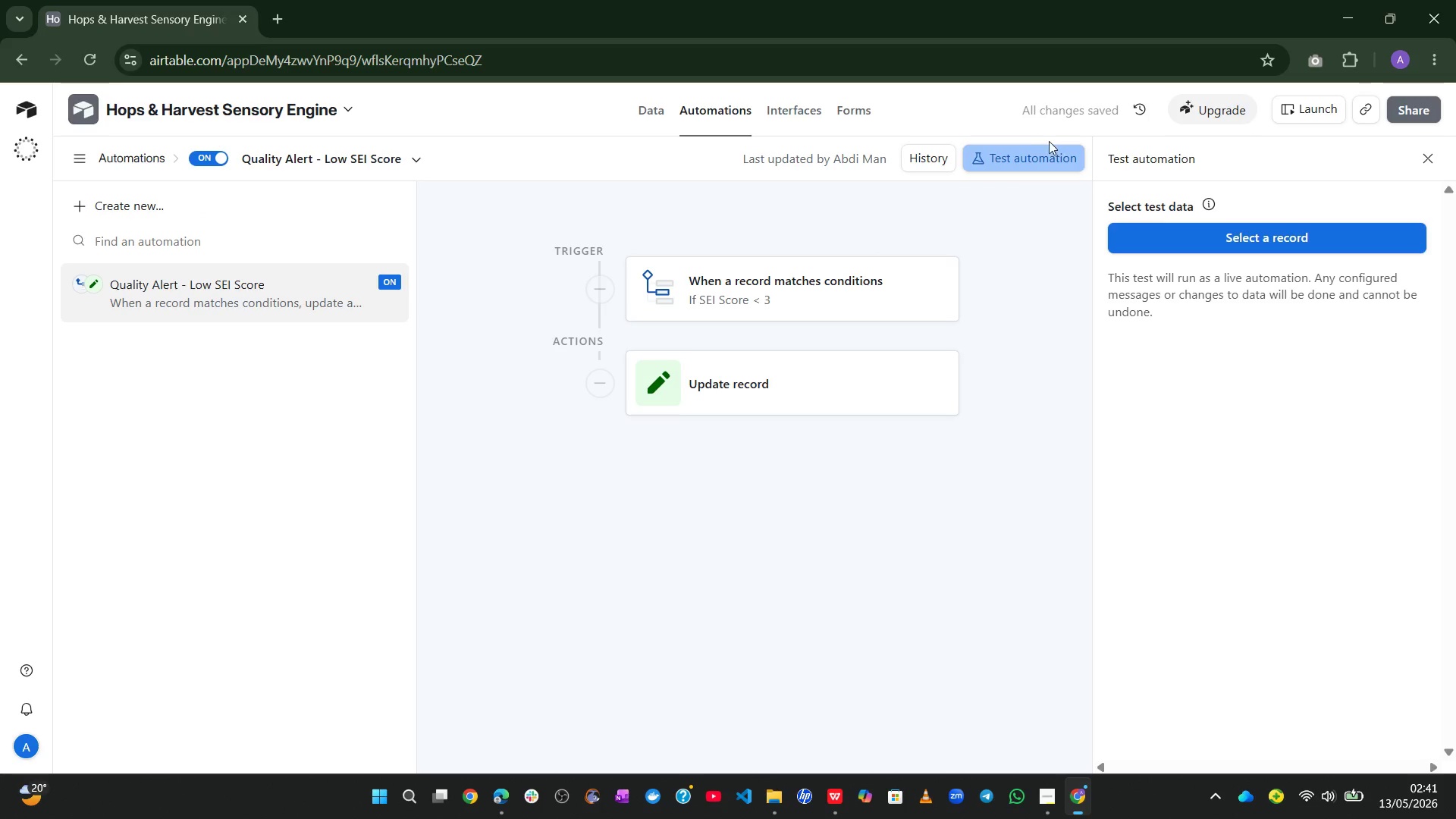 
left_click([1032, 158])
 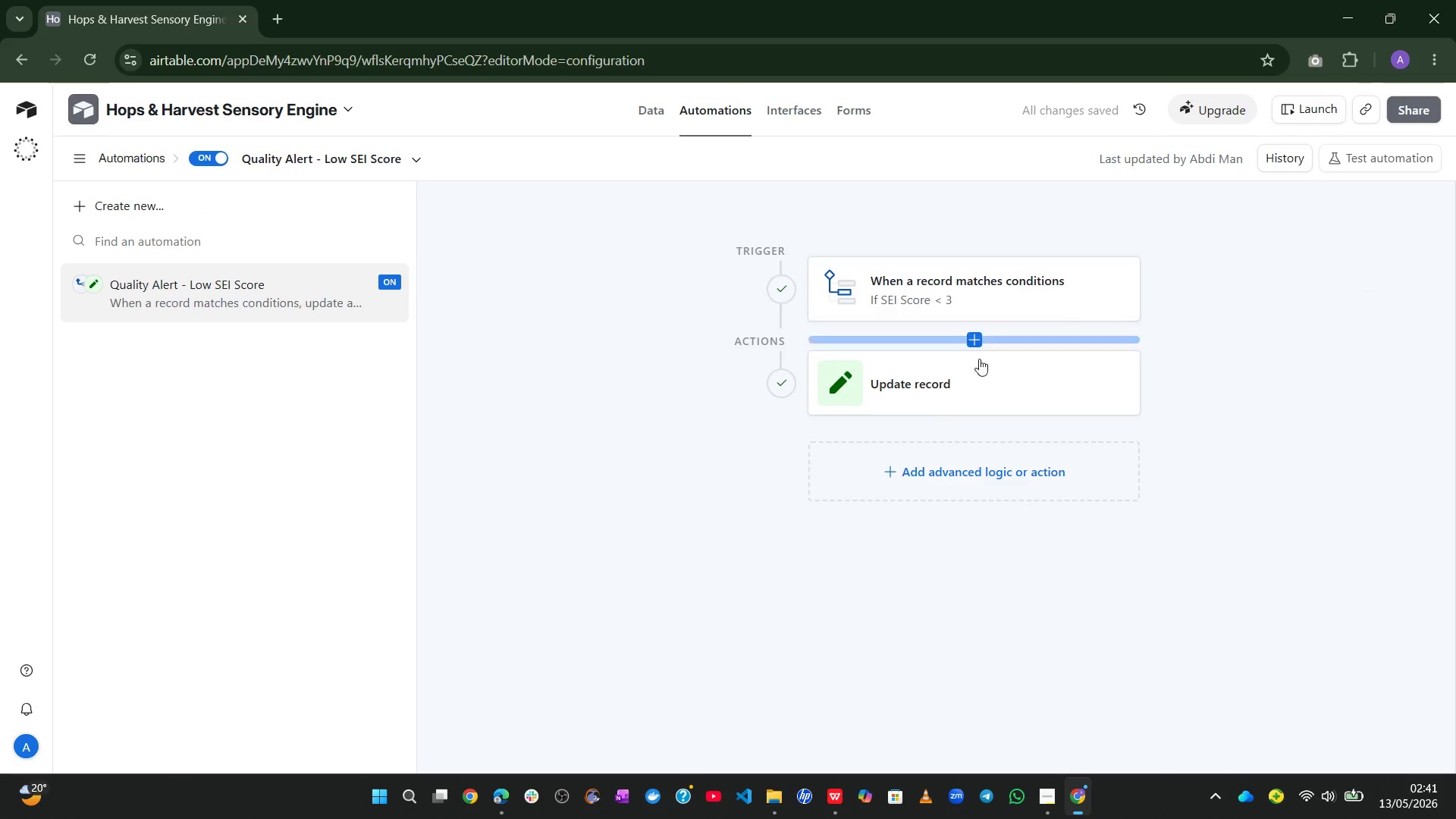 
left_click([964, 375])
 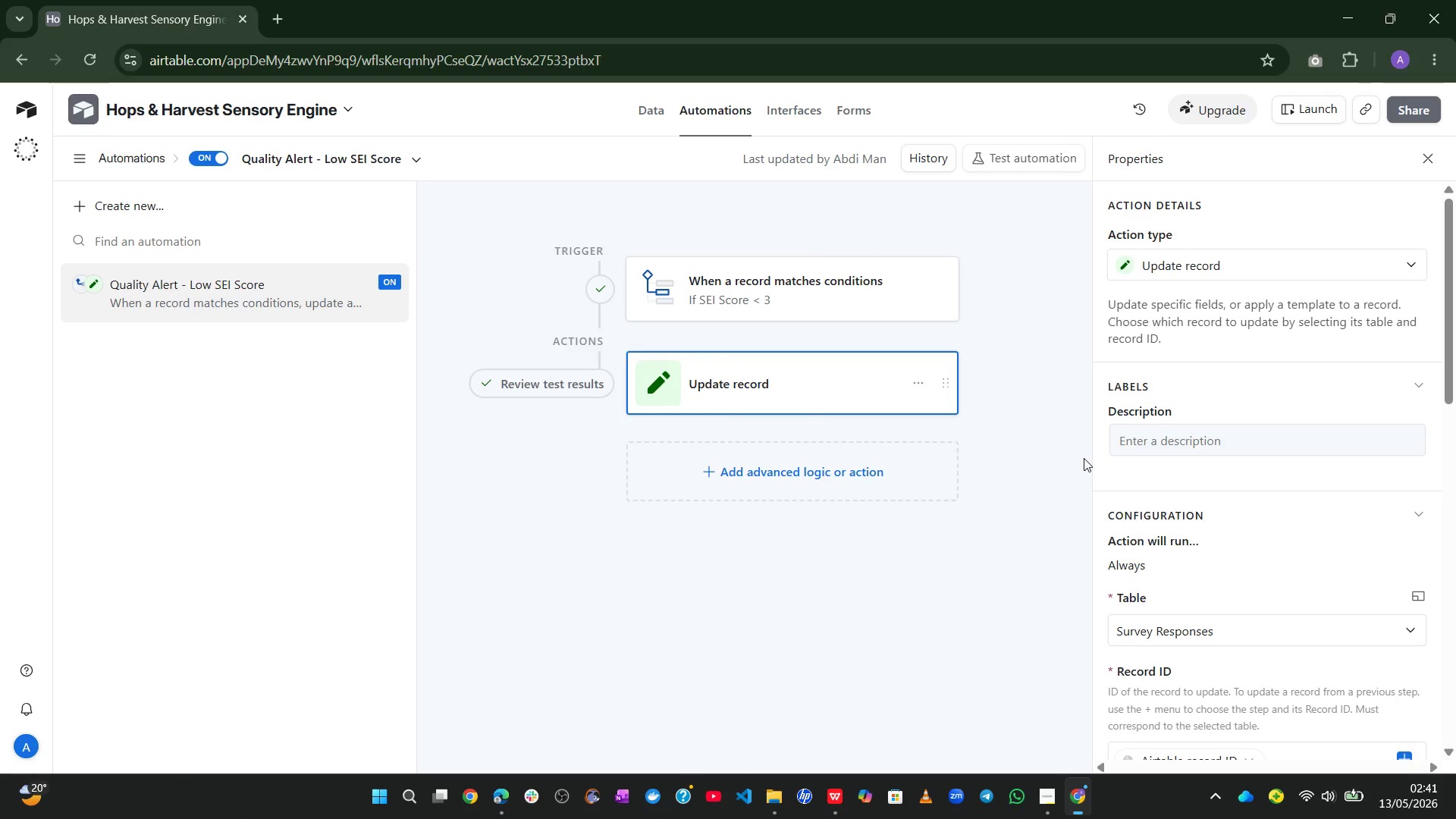 
mouse_move([1172, 553])
 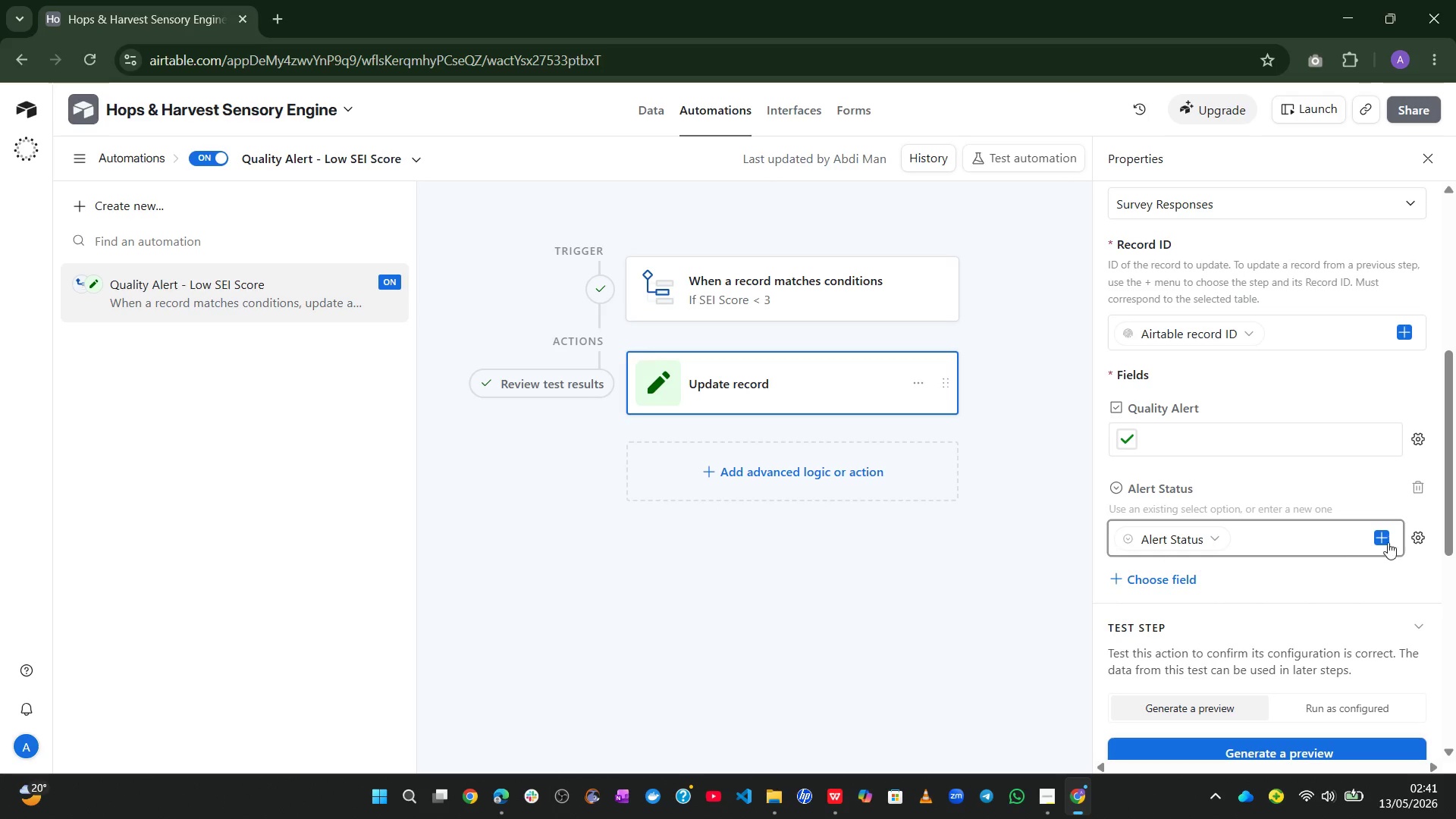 
left_click([1383, 541])
 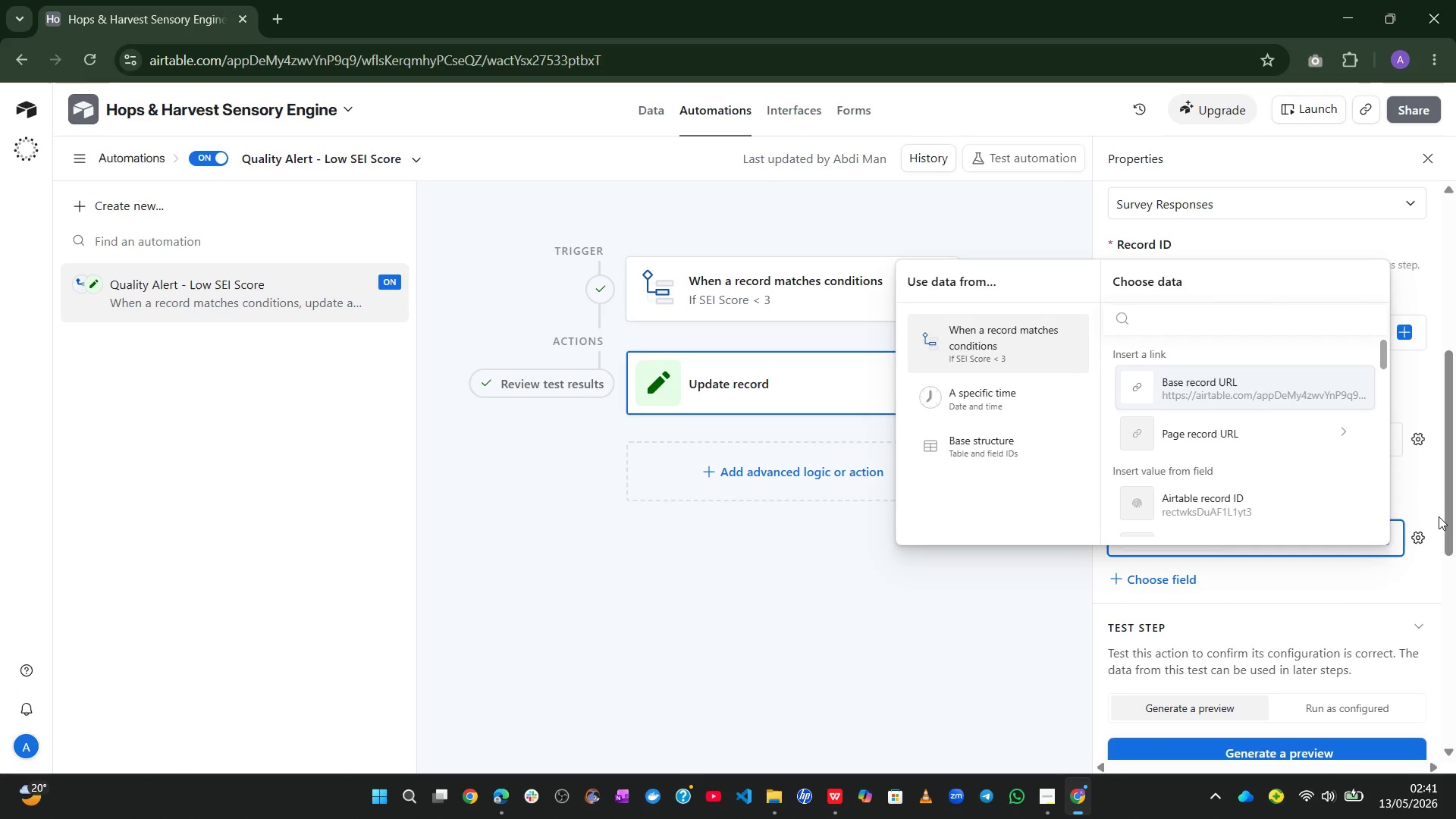 
left_click_drag(start_coordinate=[1433, 528], to_coordinate=[1427, 529])
 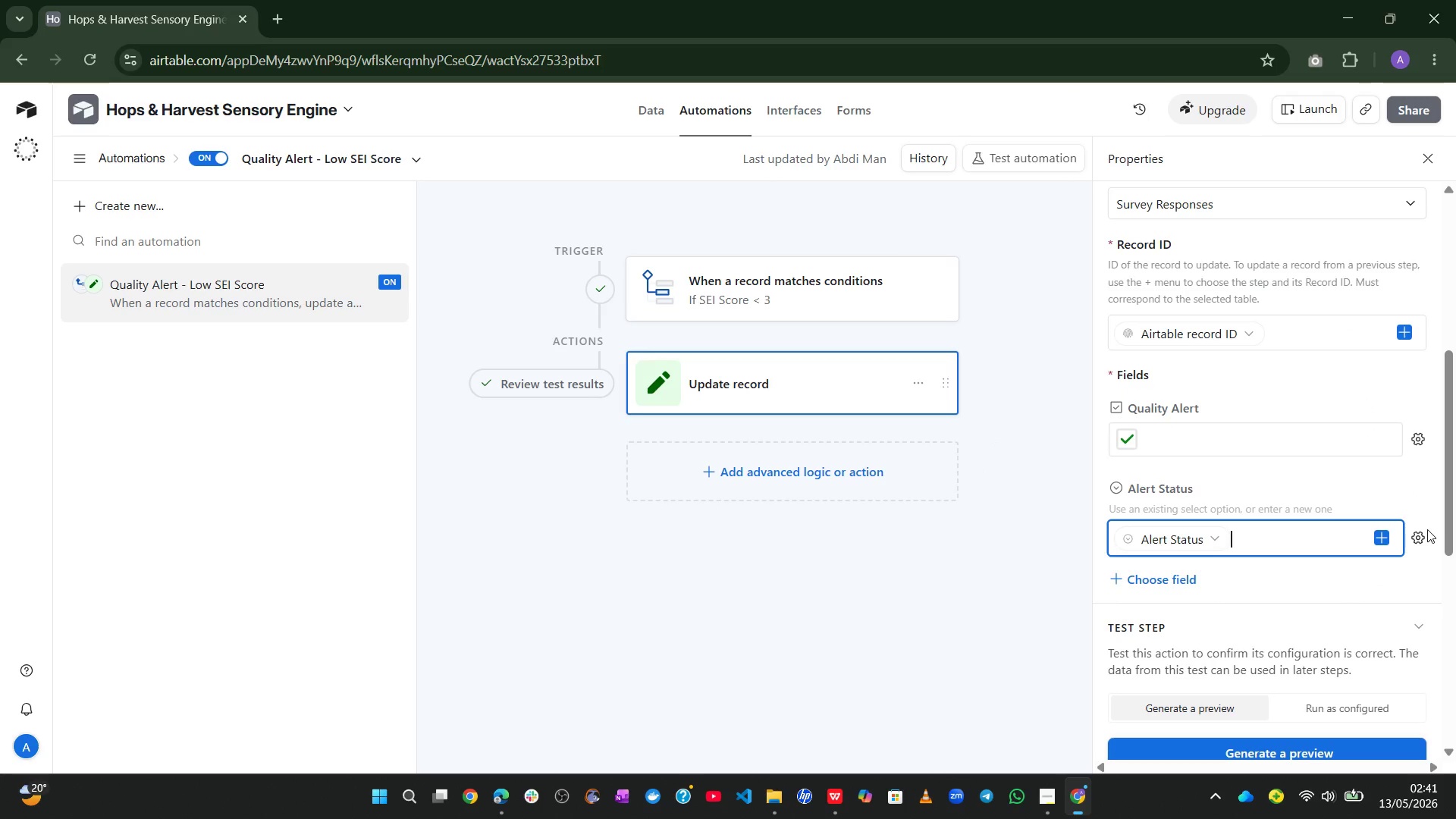 
left_click([1427, 529])
 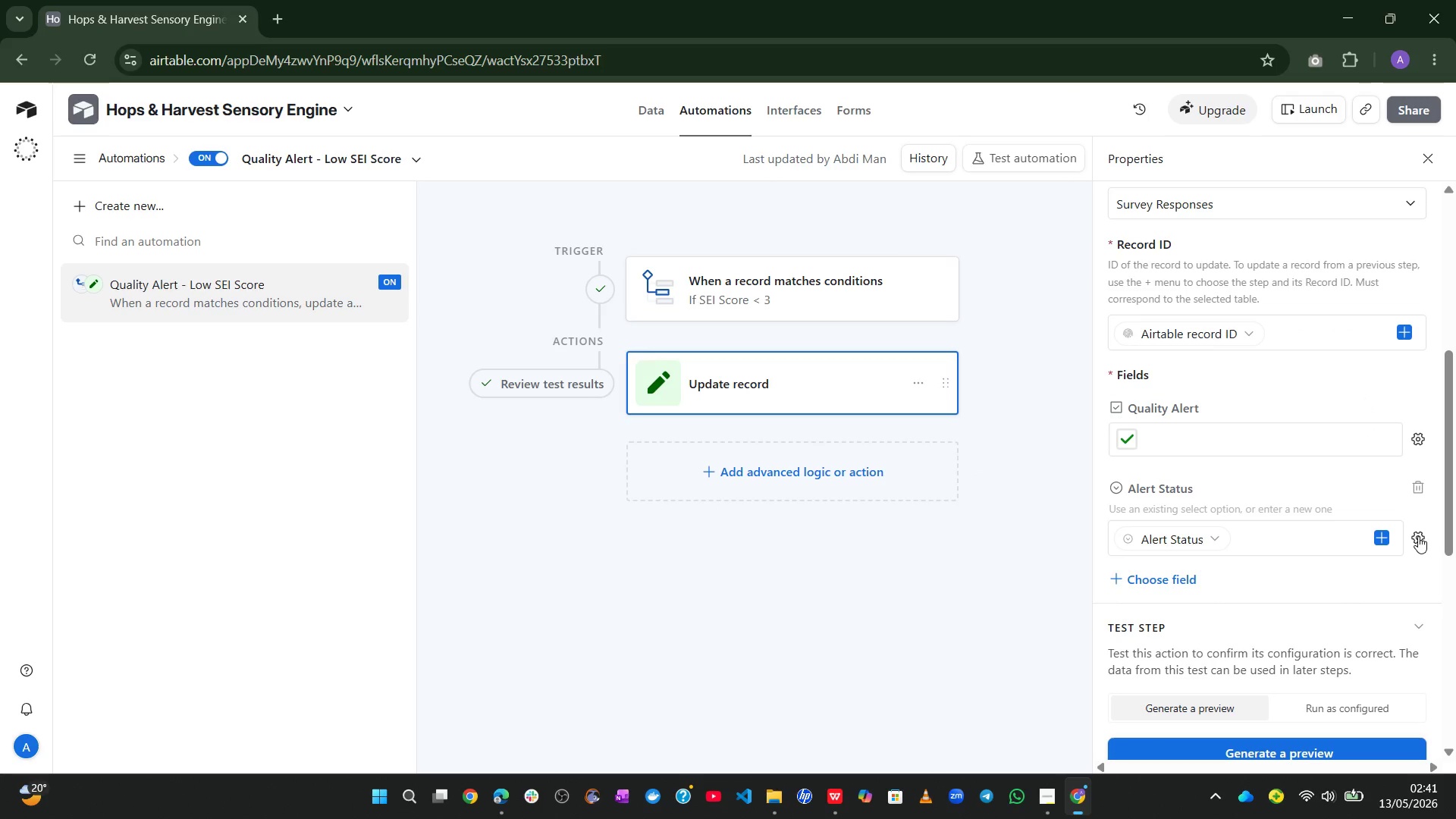 
left_click([1418, 536])
 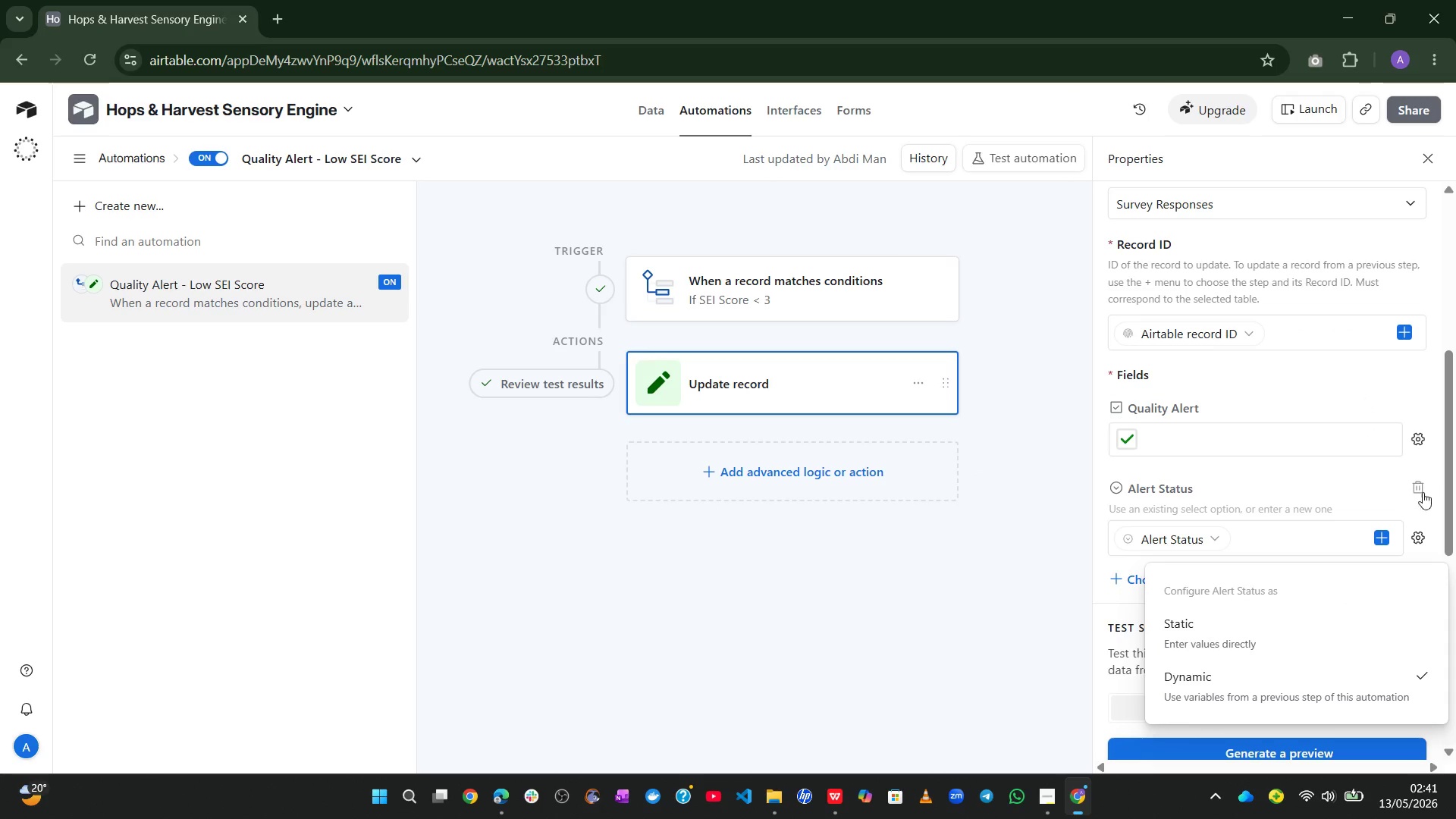 
left_click([1423, 485])
 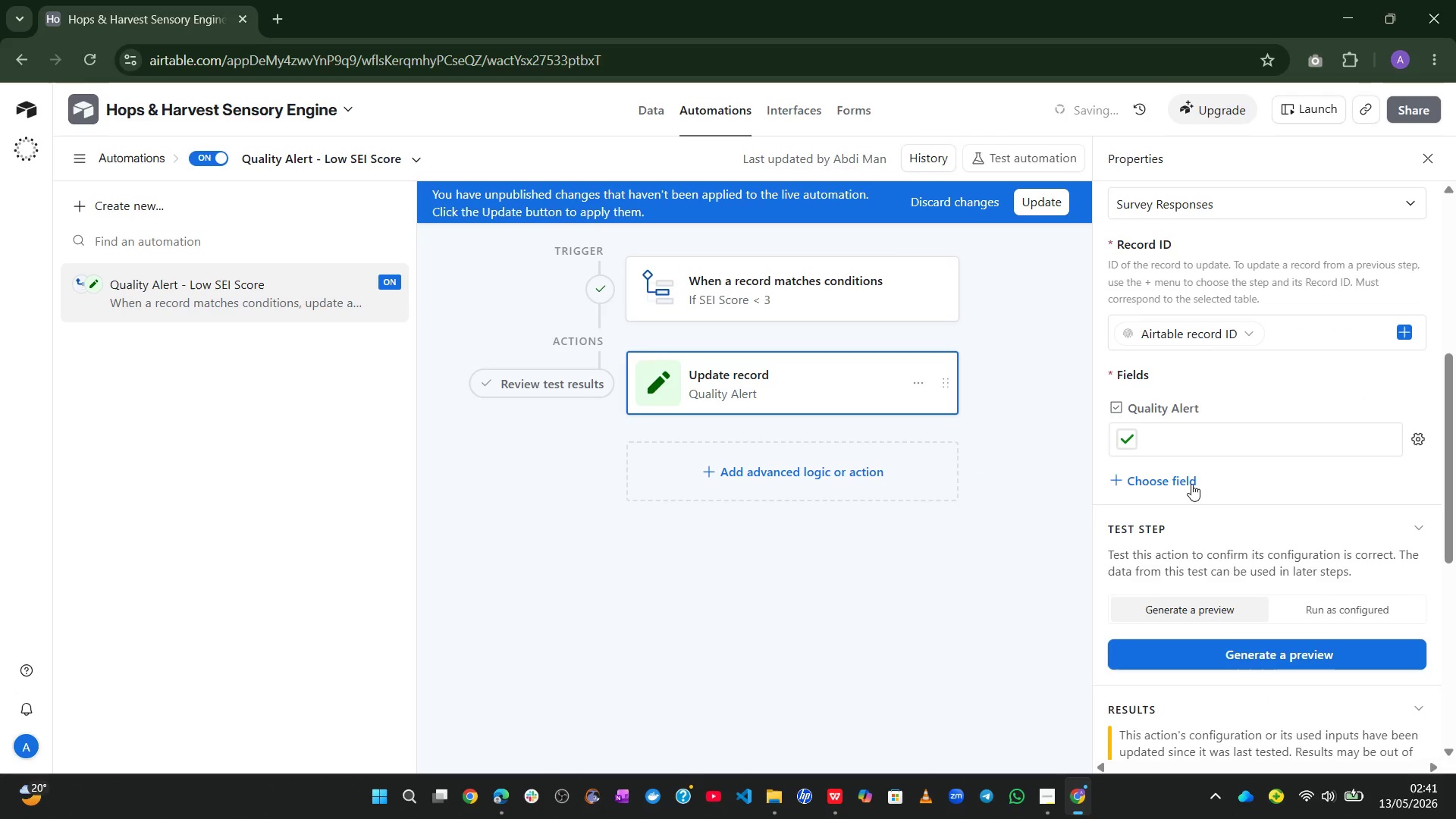 
left_click([1169, 485])
 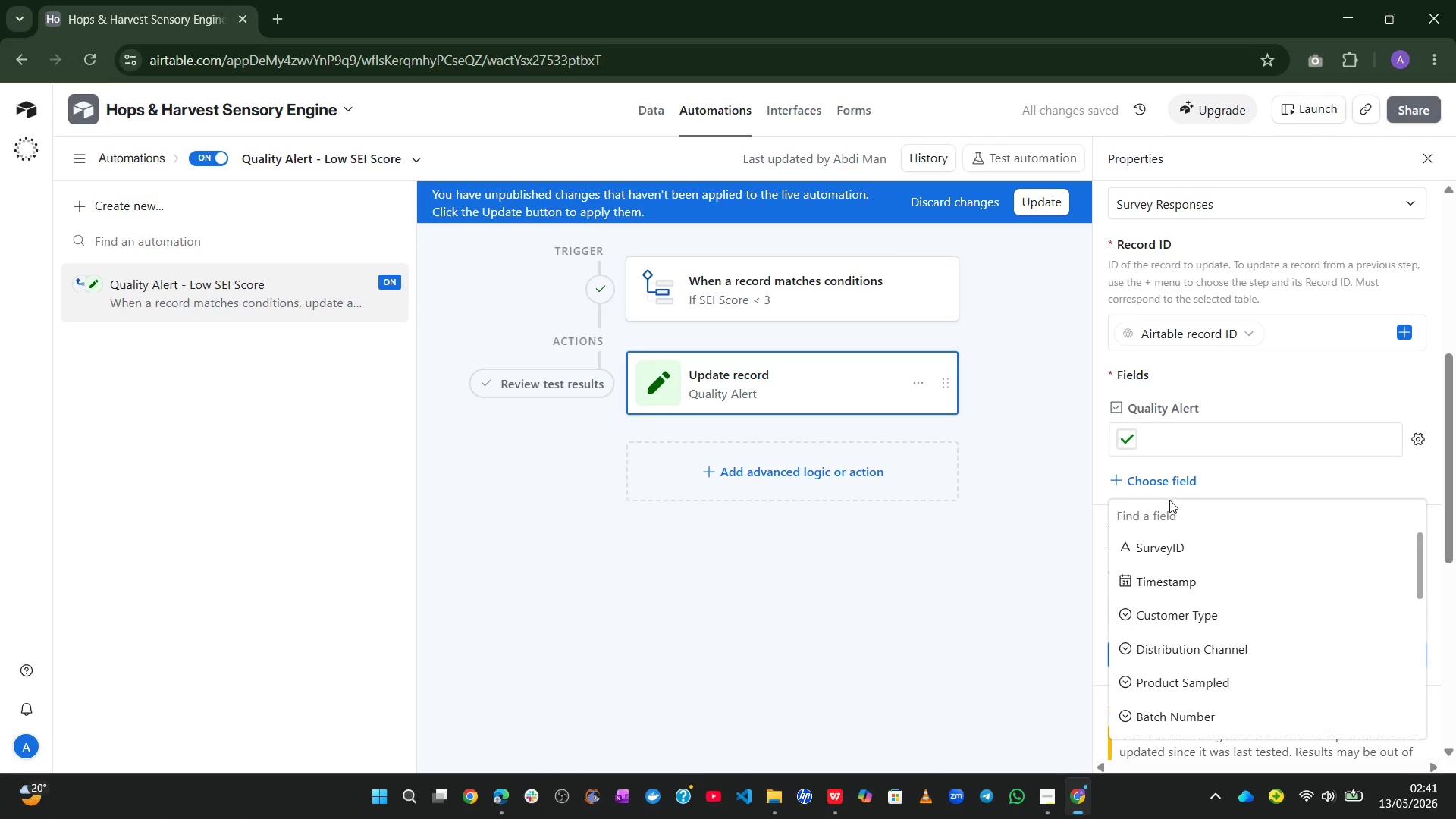 
mouse_move([1176, 647])
 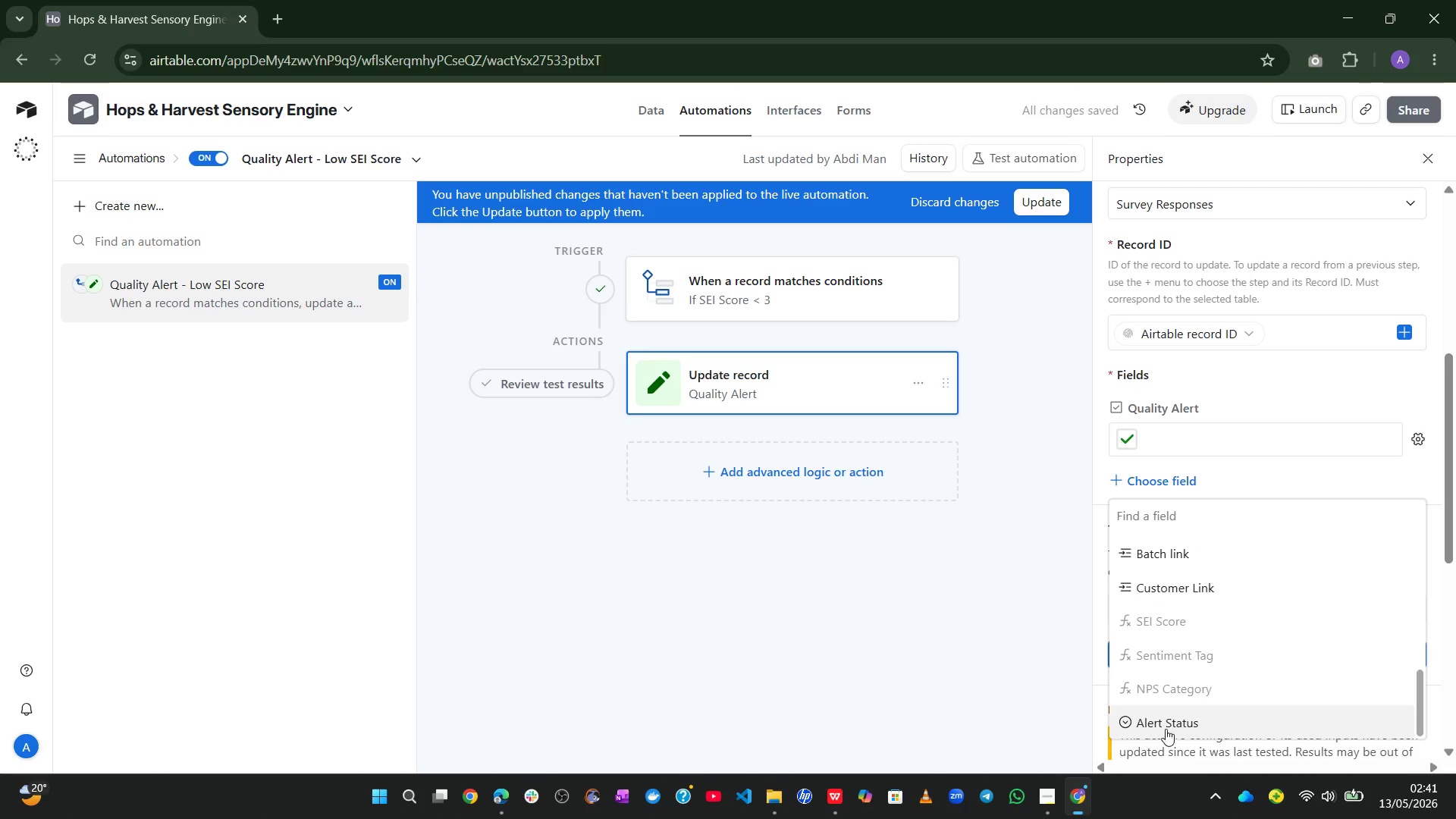 
left_click([1166, 729])
 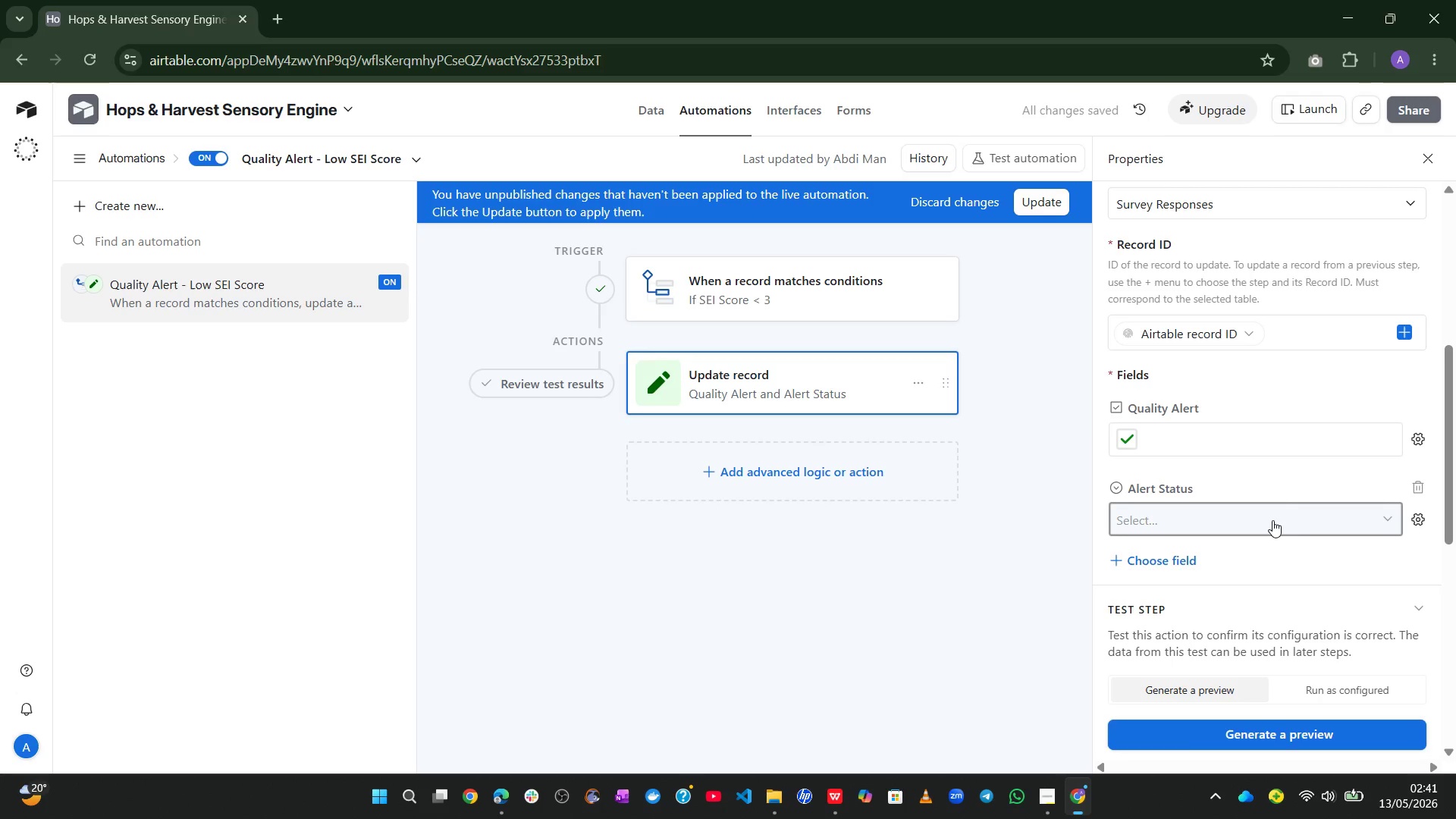 
left_click([1272, 520])
 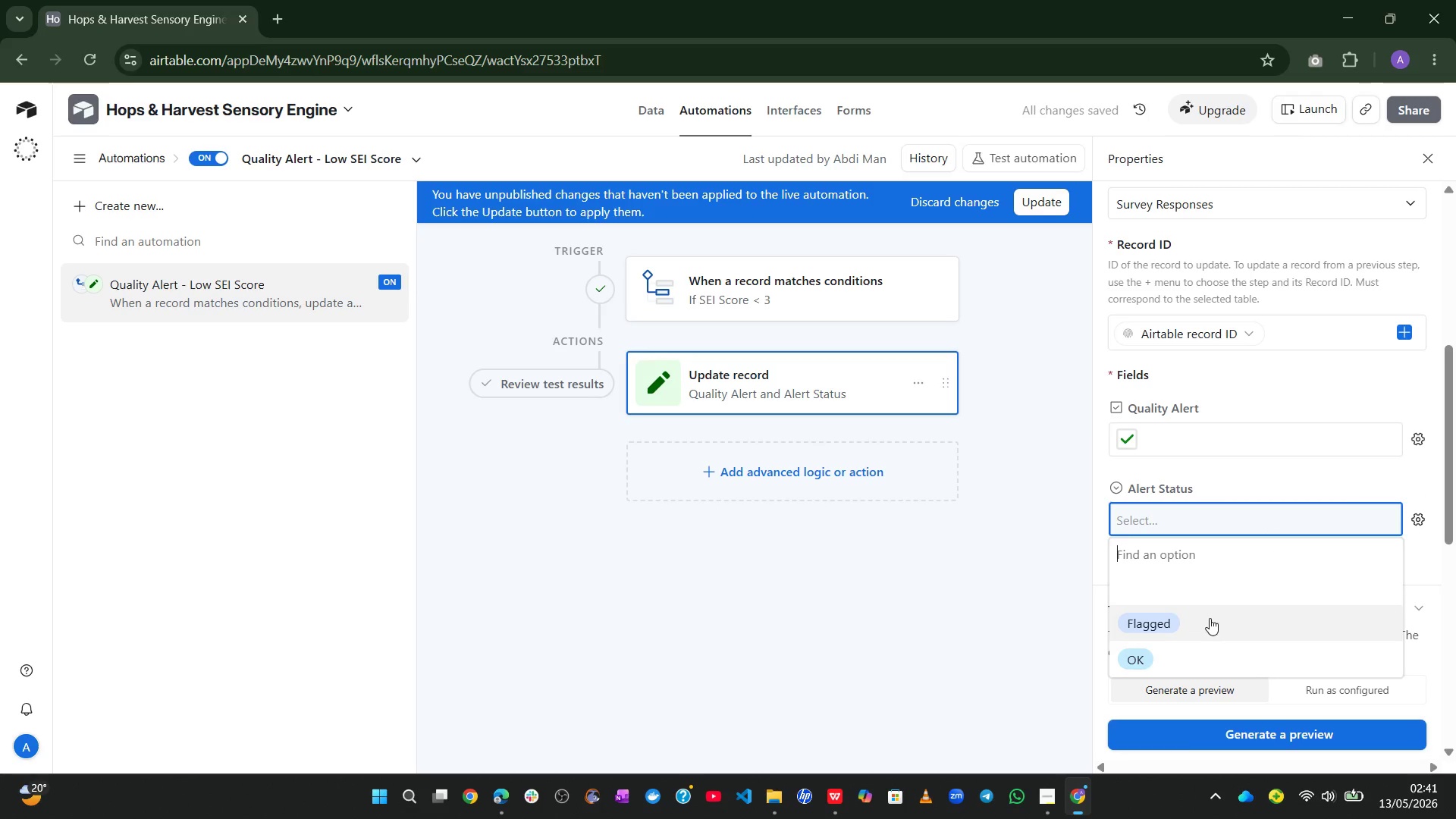 
left_click([1206, 620])
 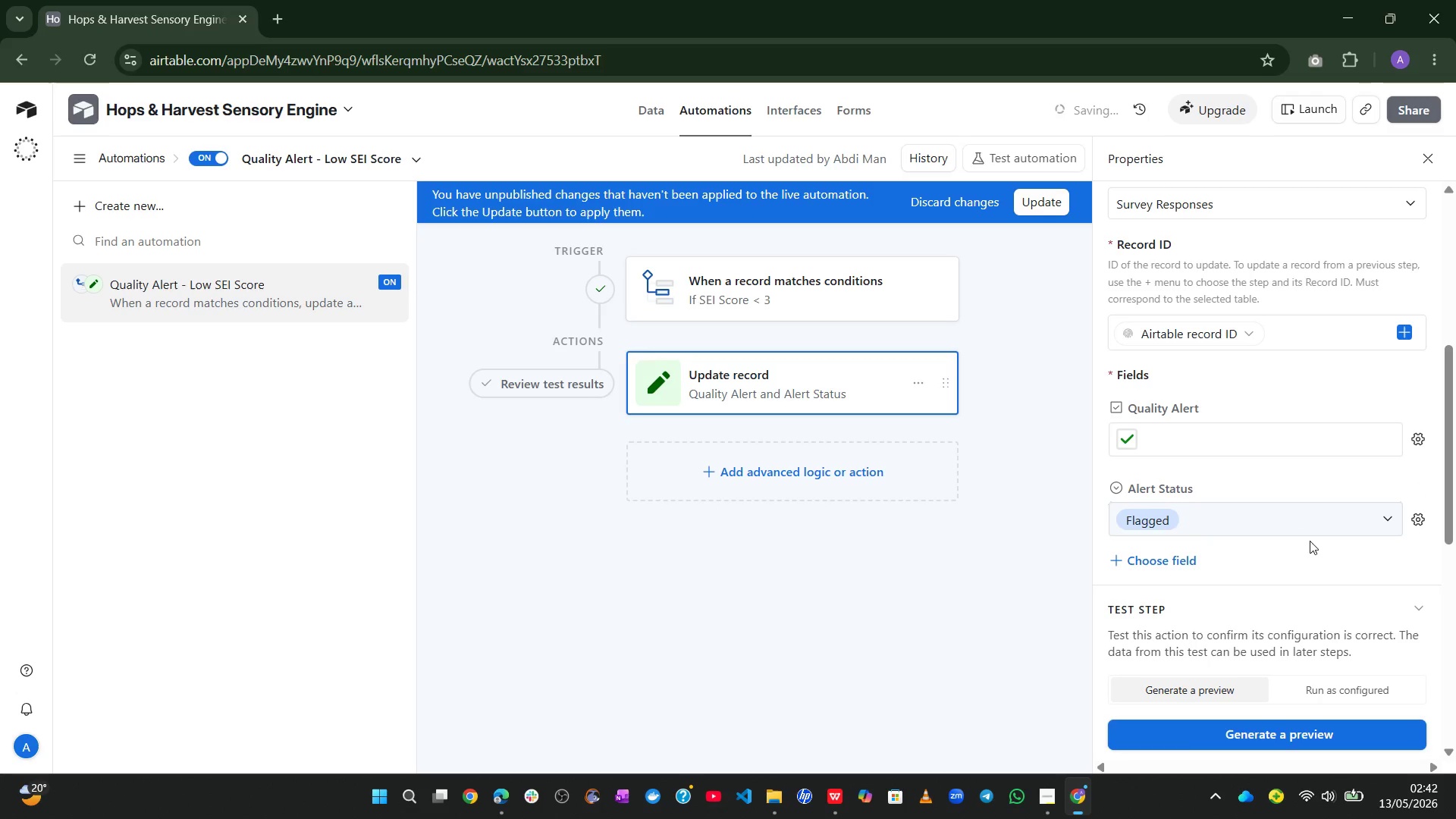 
left_click([1298, 558])
 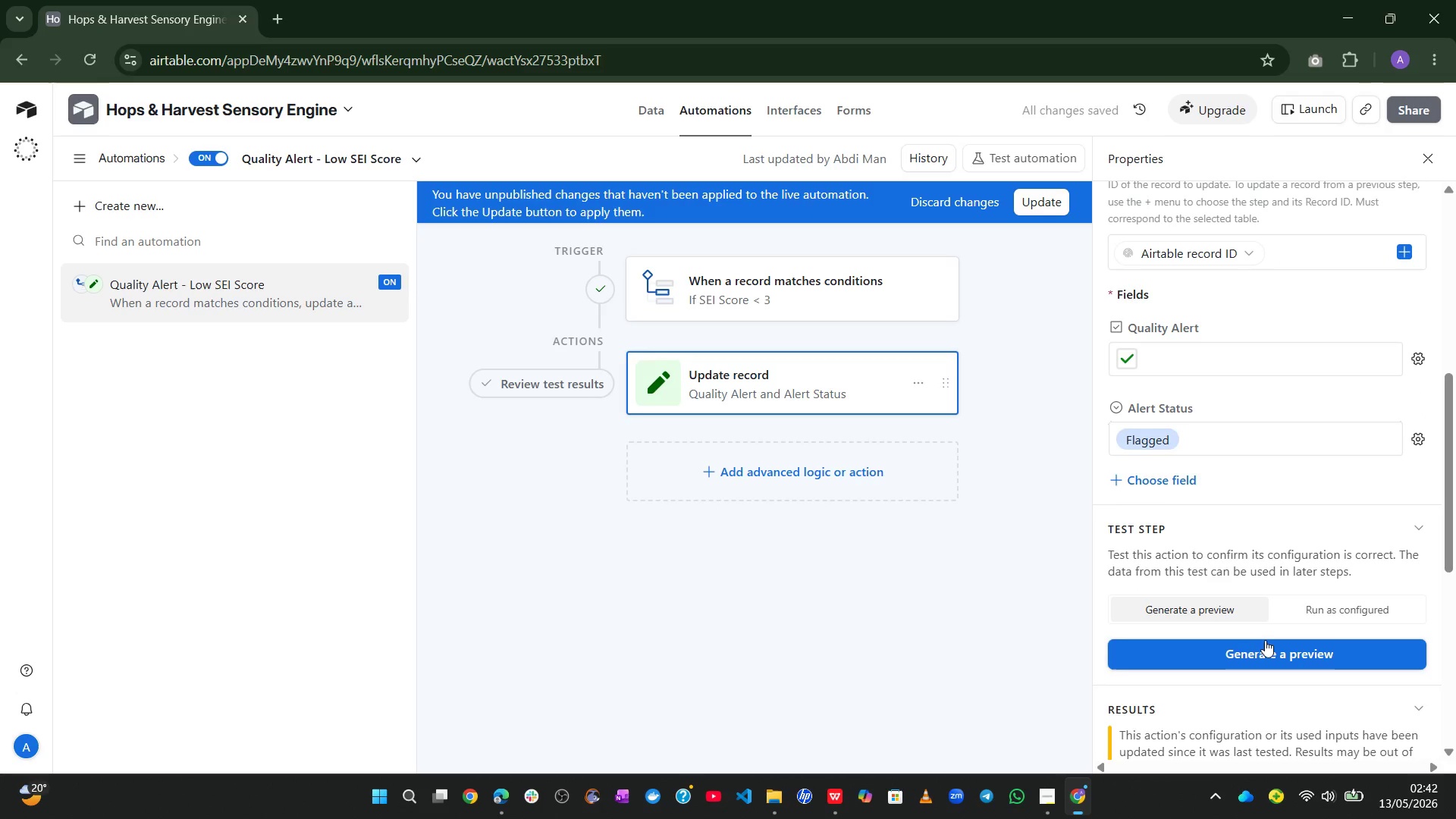 
left_click([1250, 654])
 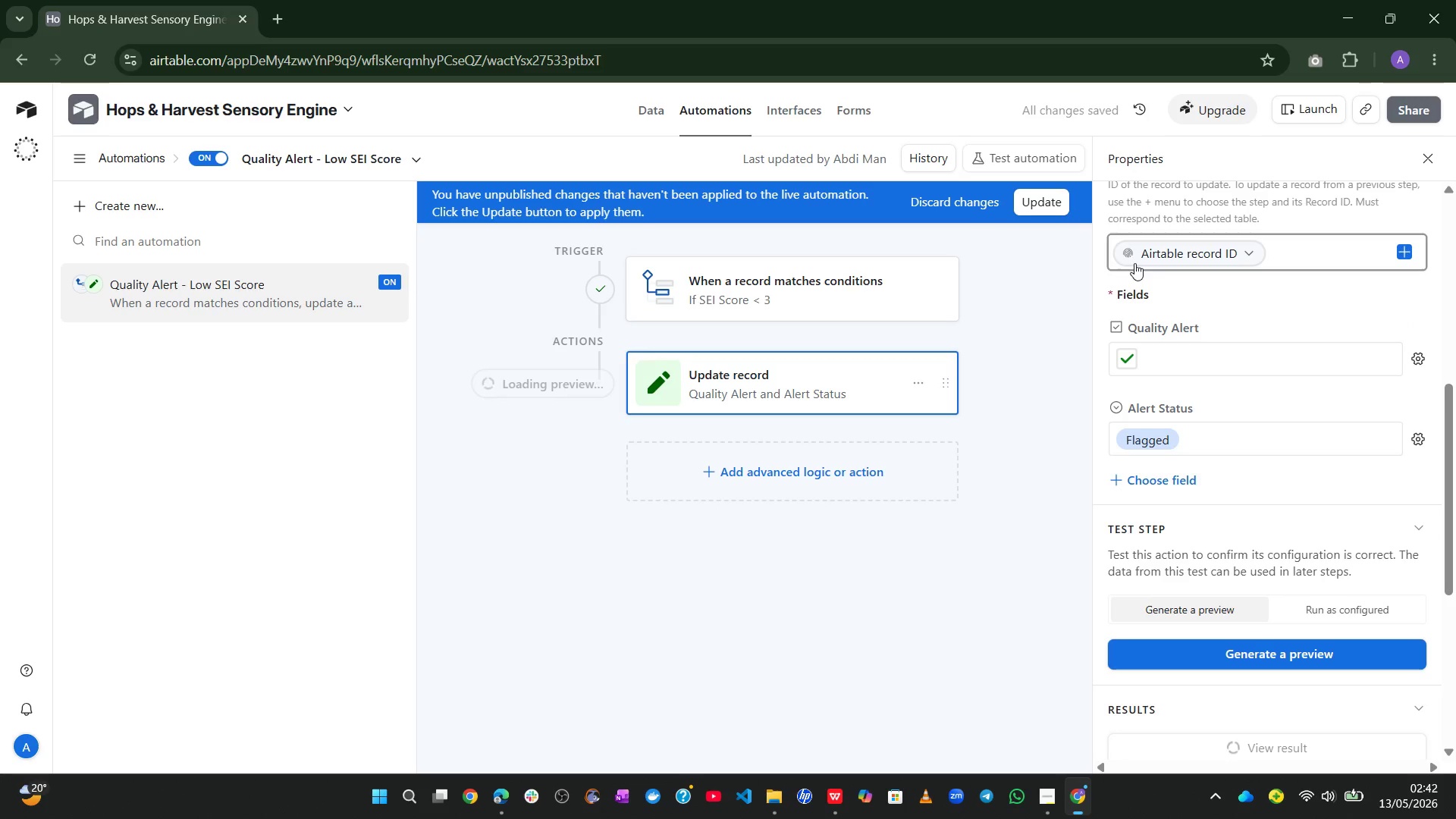 
left_click([1037, 214])
 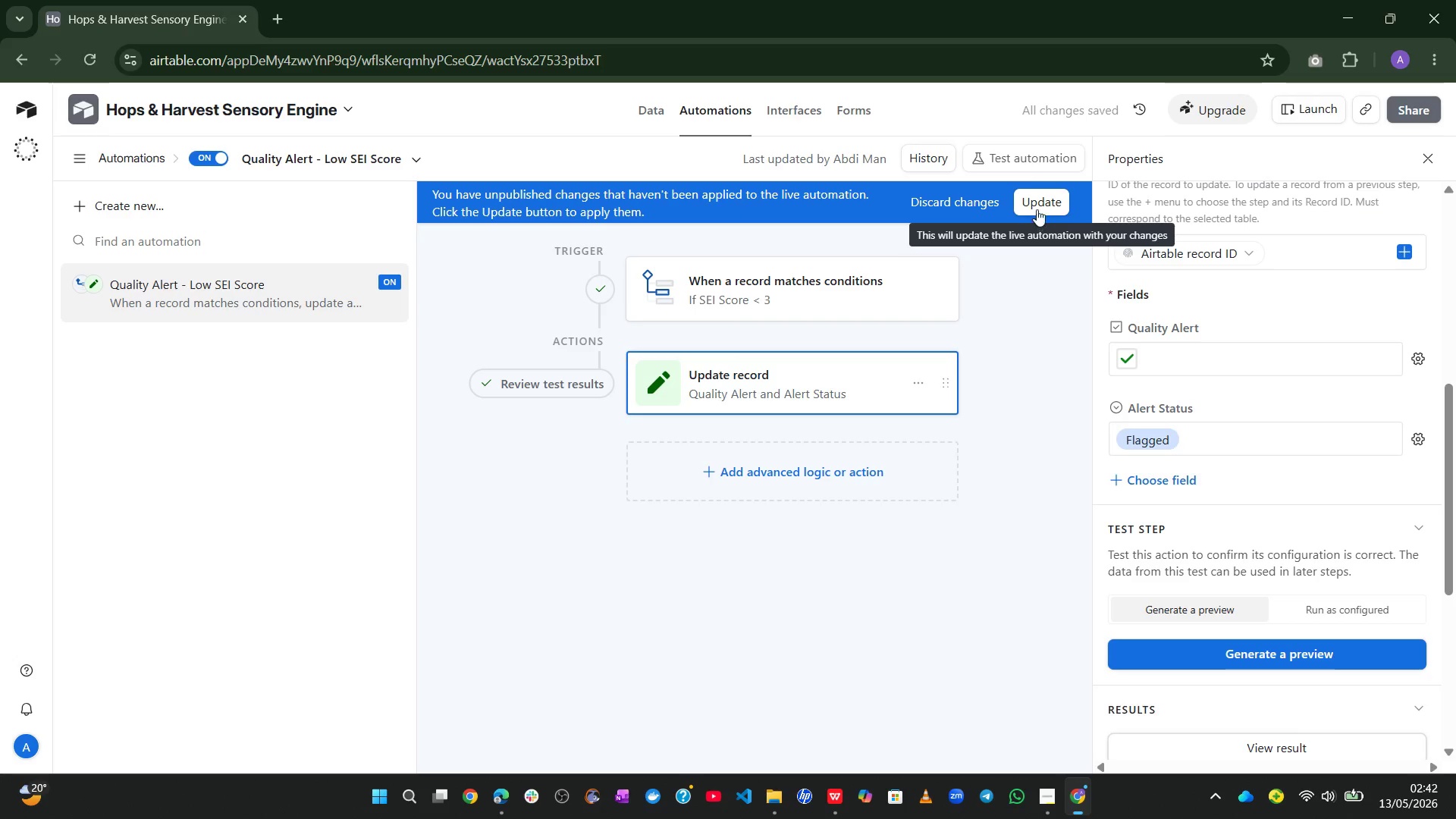 
left_click([1037, 205])
 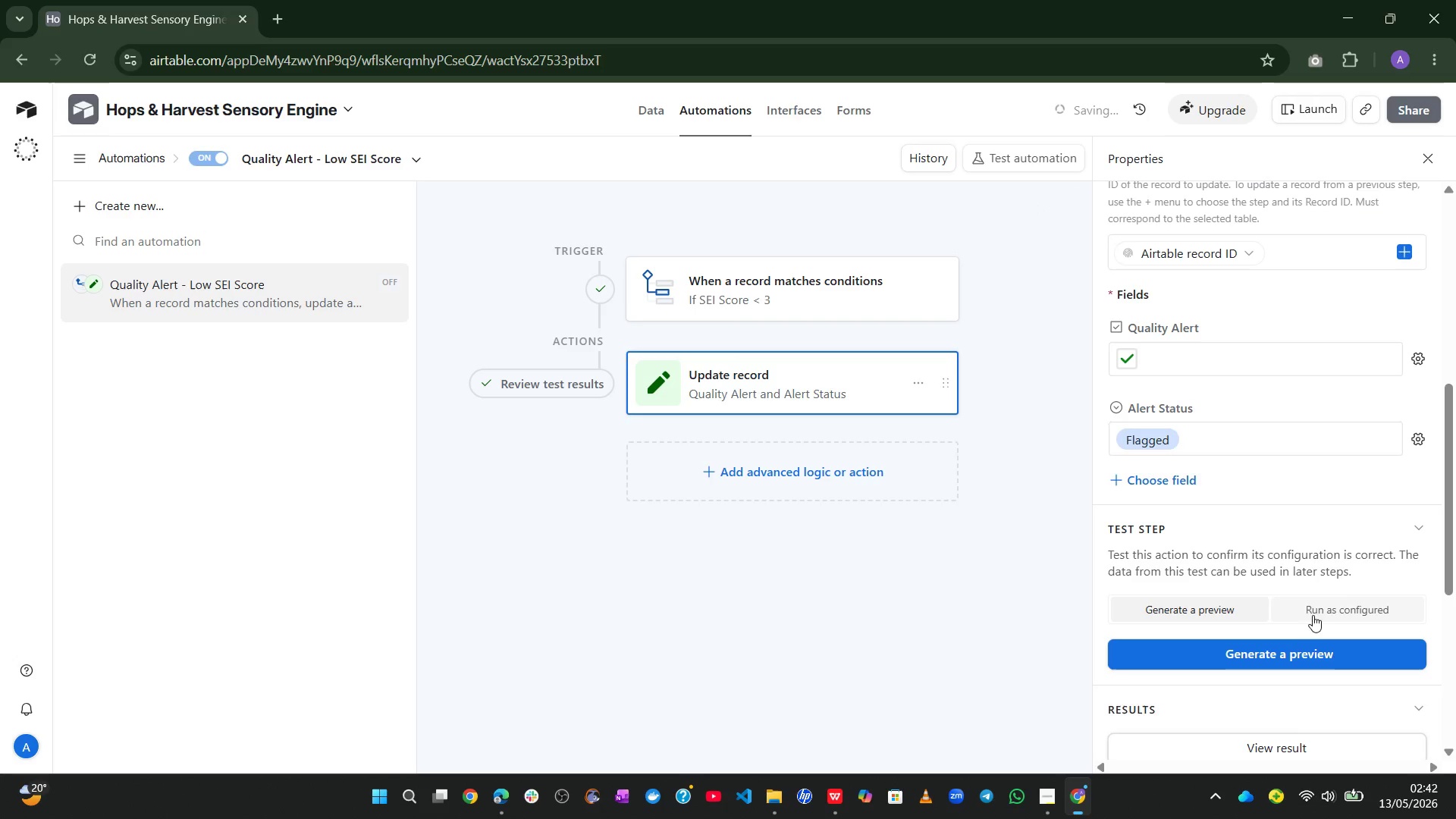 
left_click([1267, 651])
 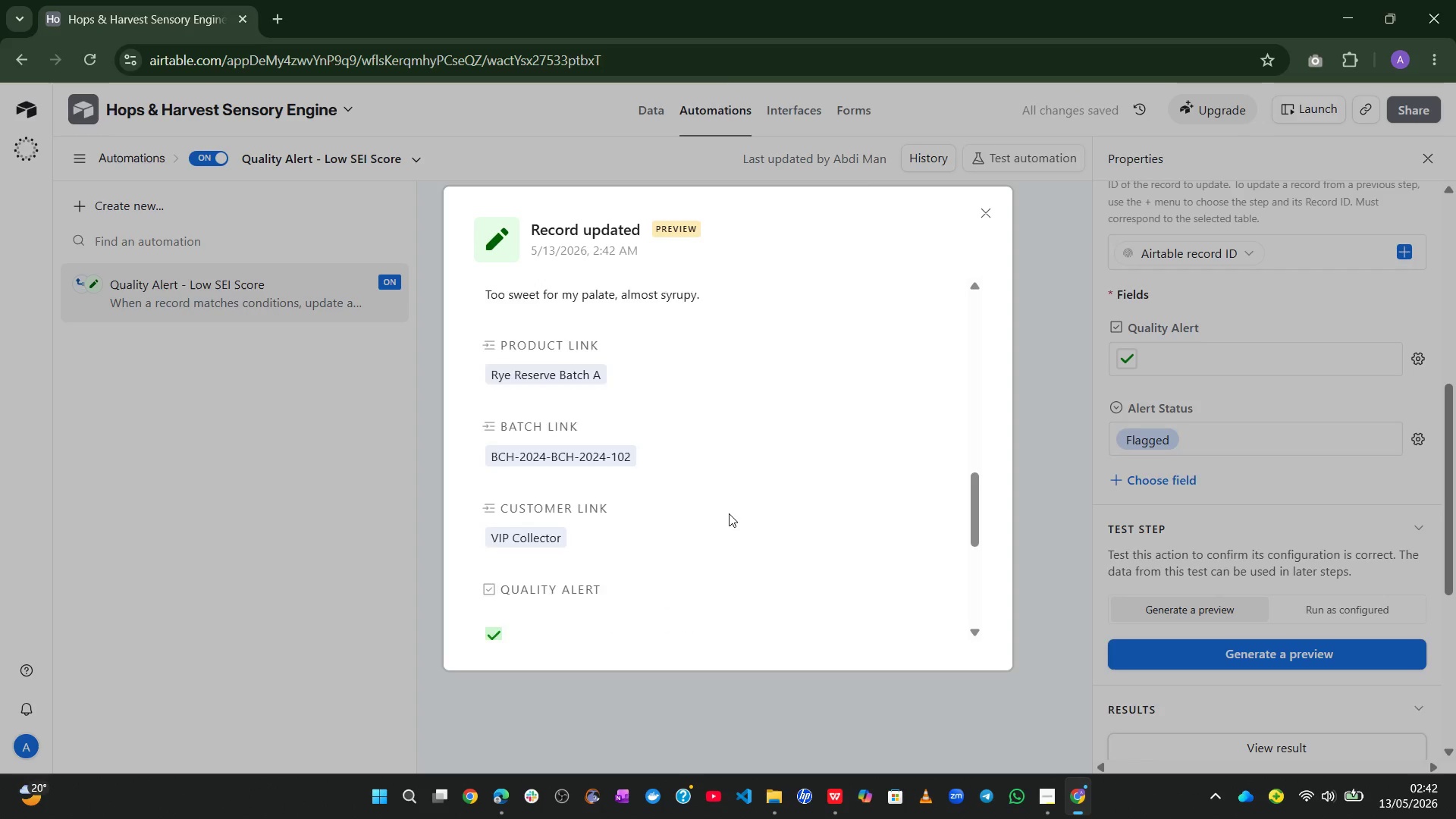 
wait(7.7)
 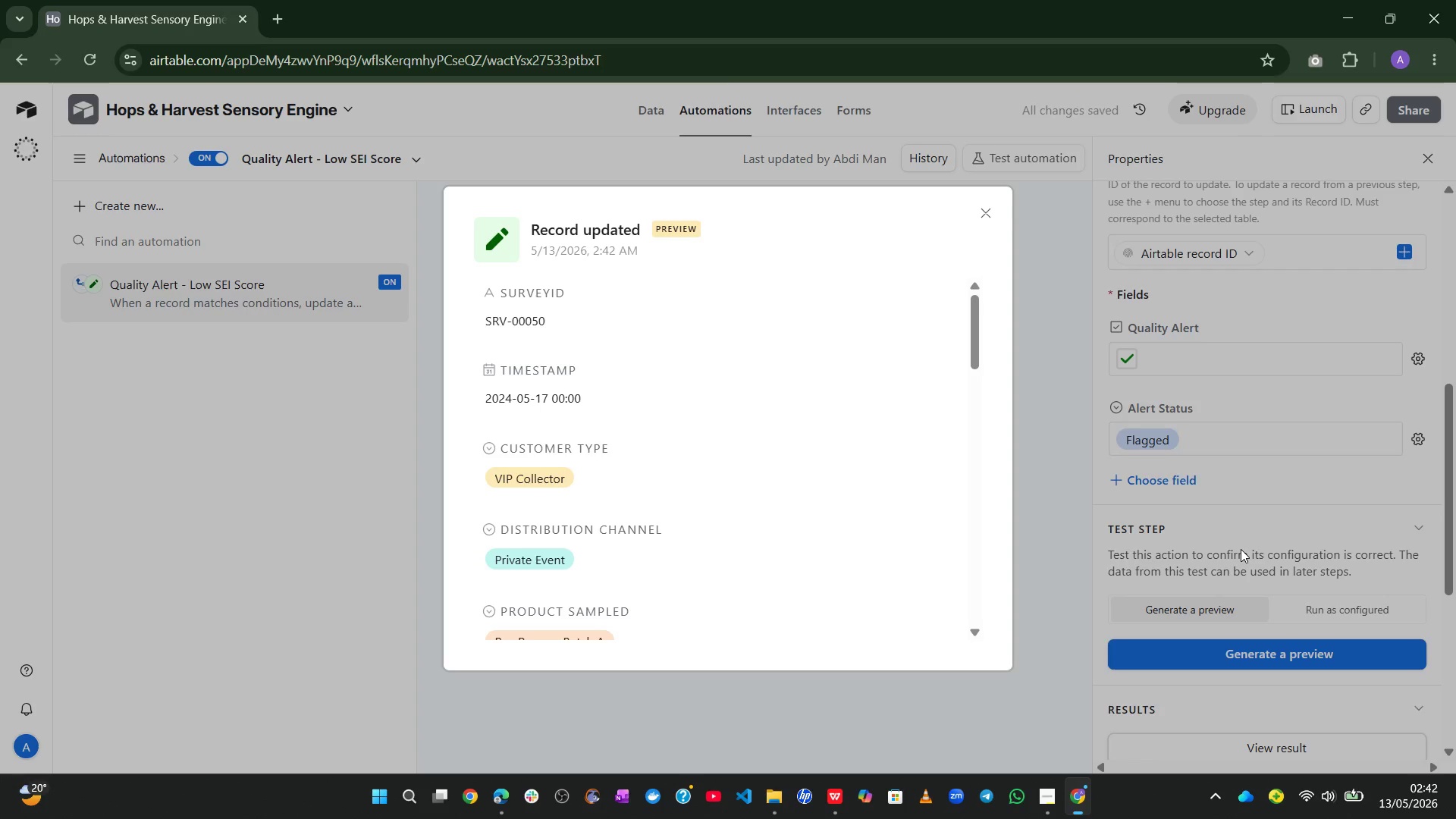 
left_click([974, 218])
 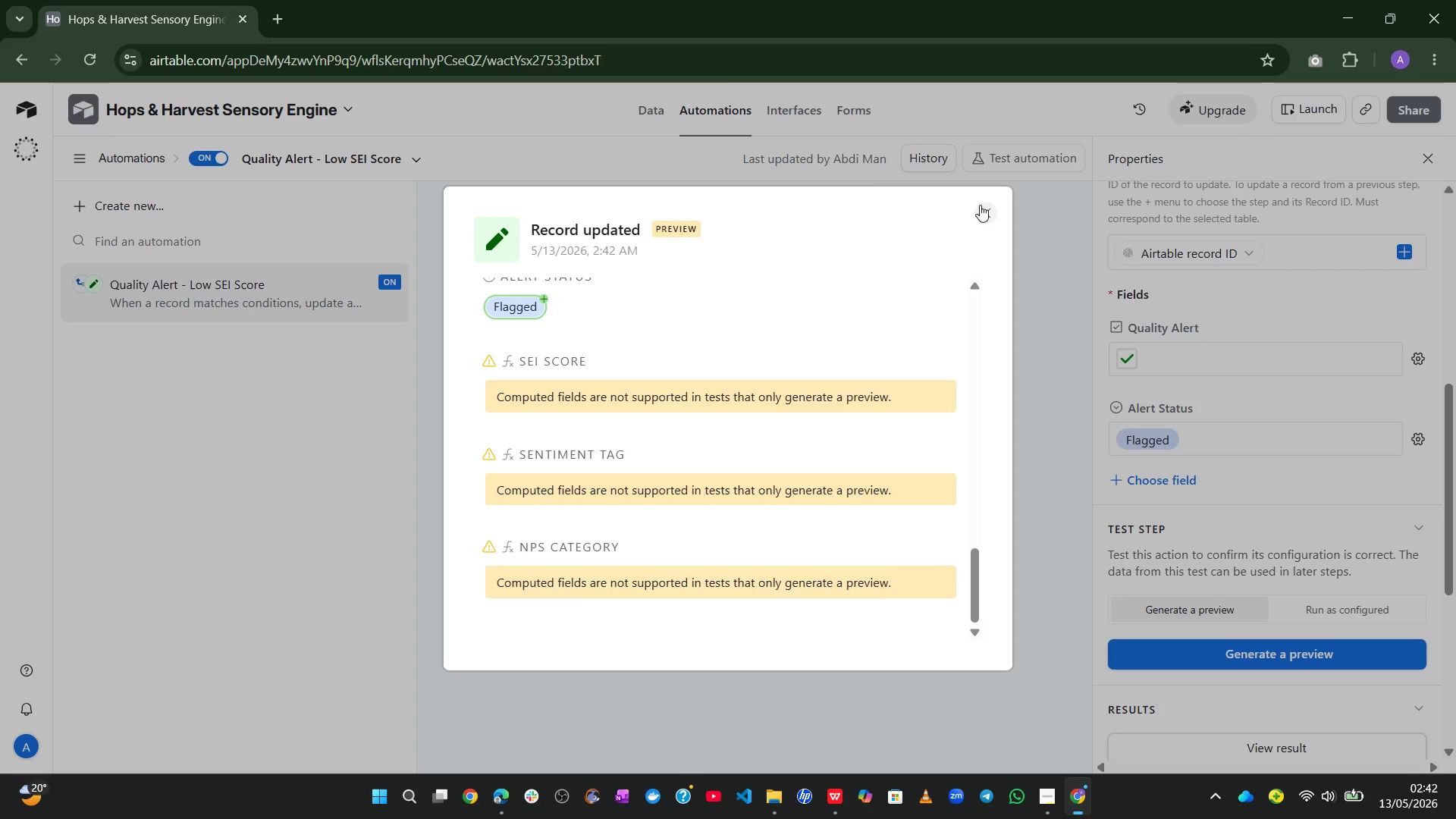 
left_click([980, 205])
 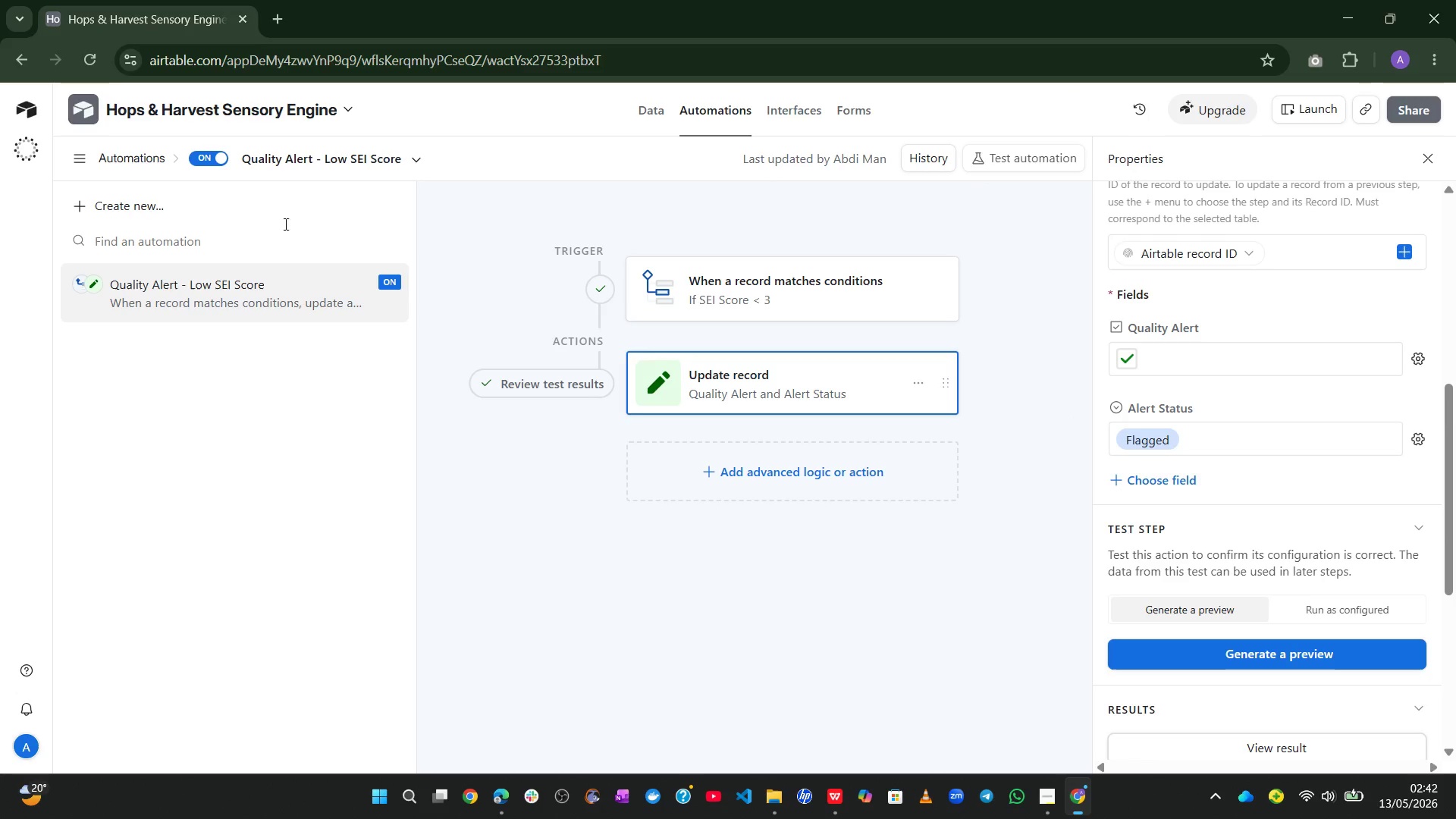 
left_click([1009, 153])
 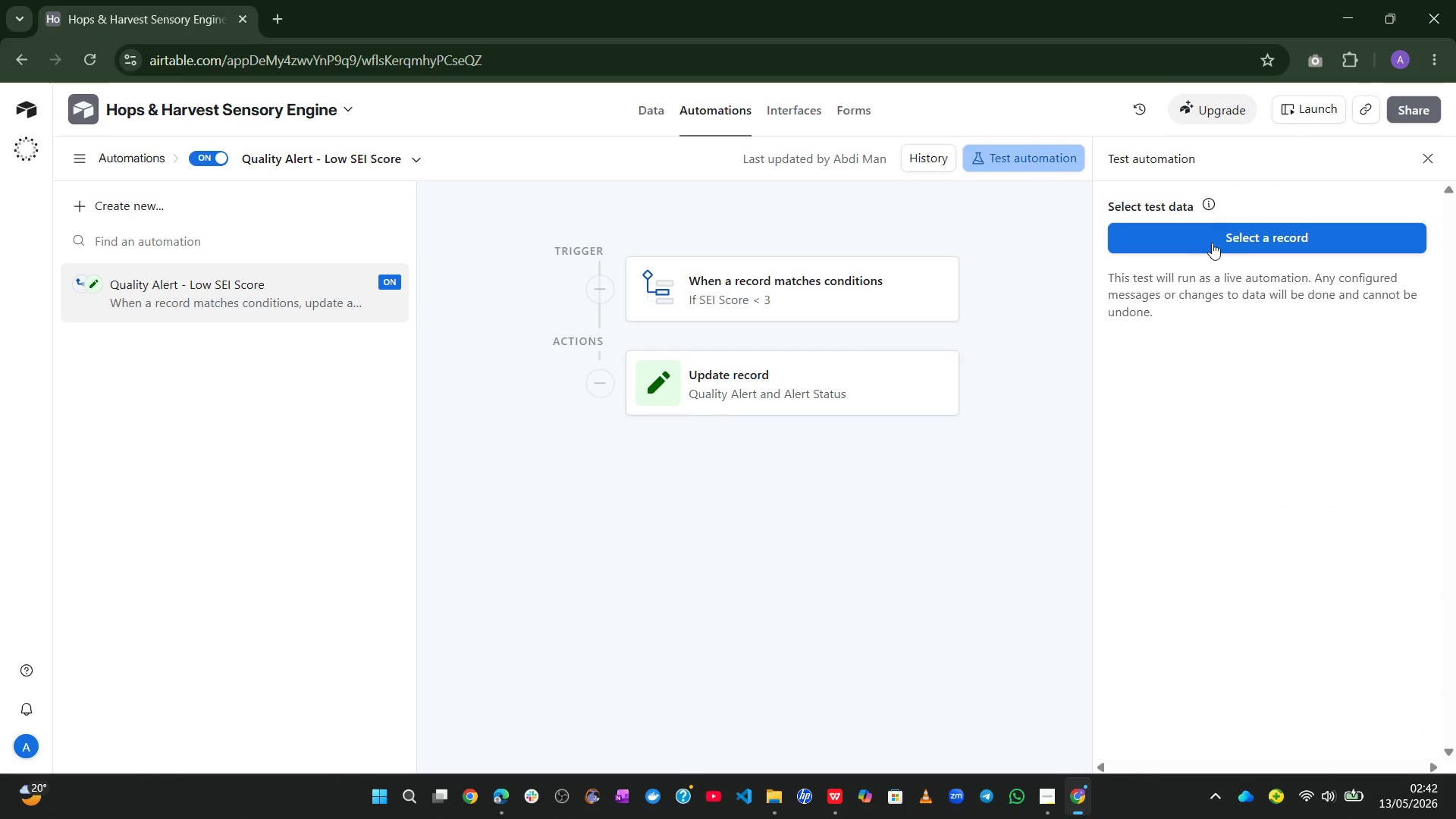 
left_click([1211, 228])
 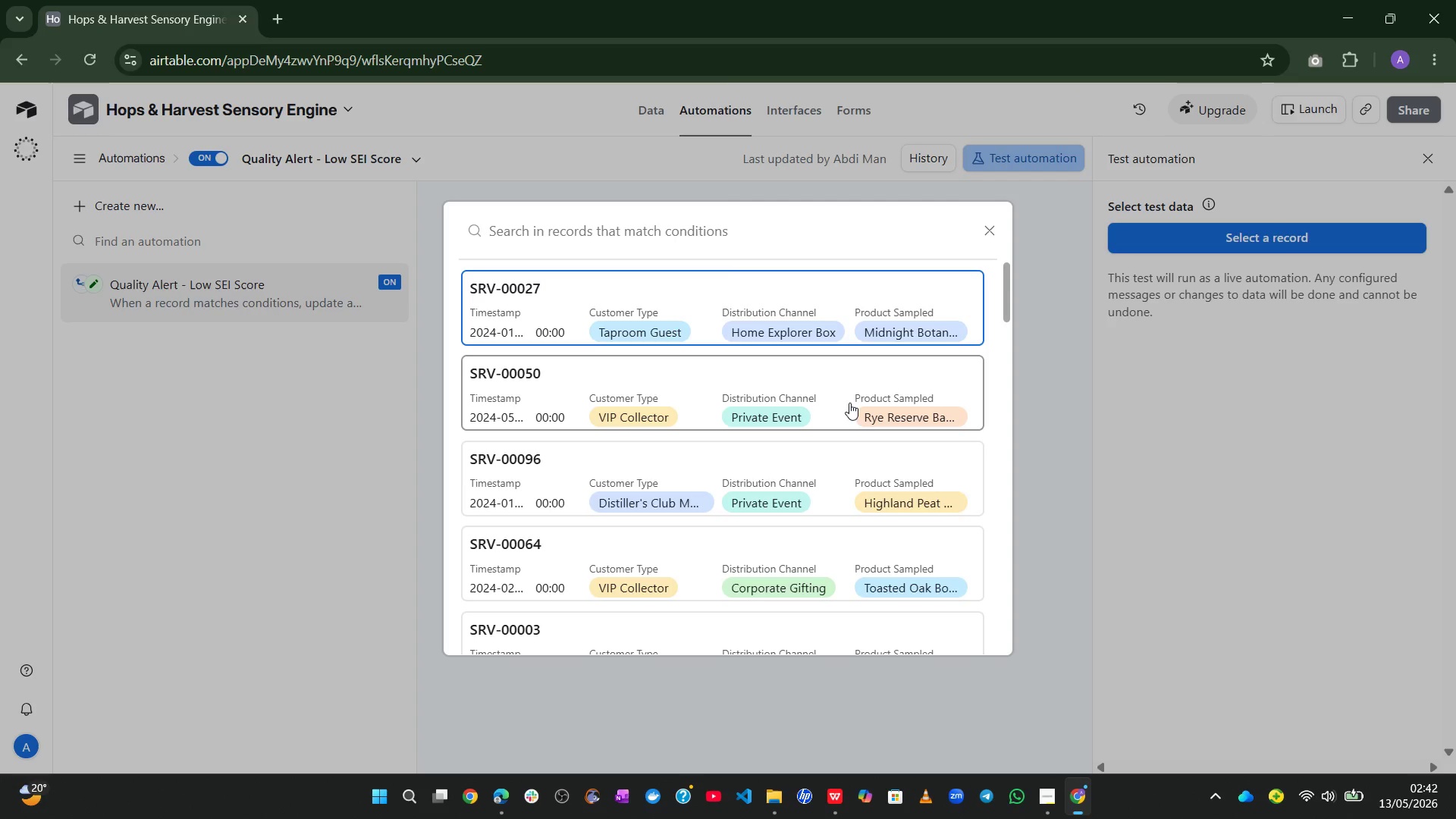 
left_click([758, 417])
 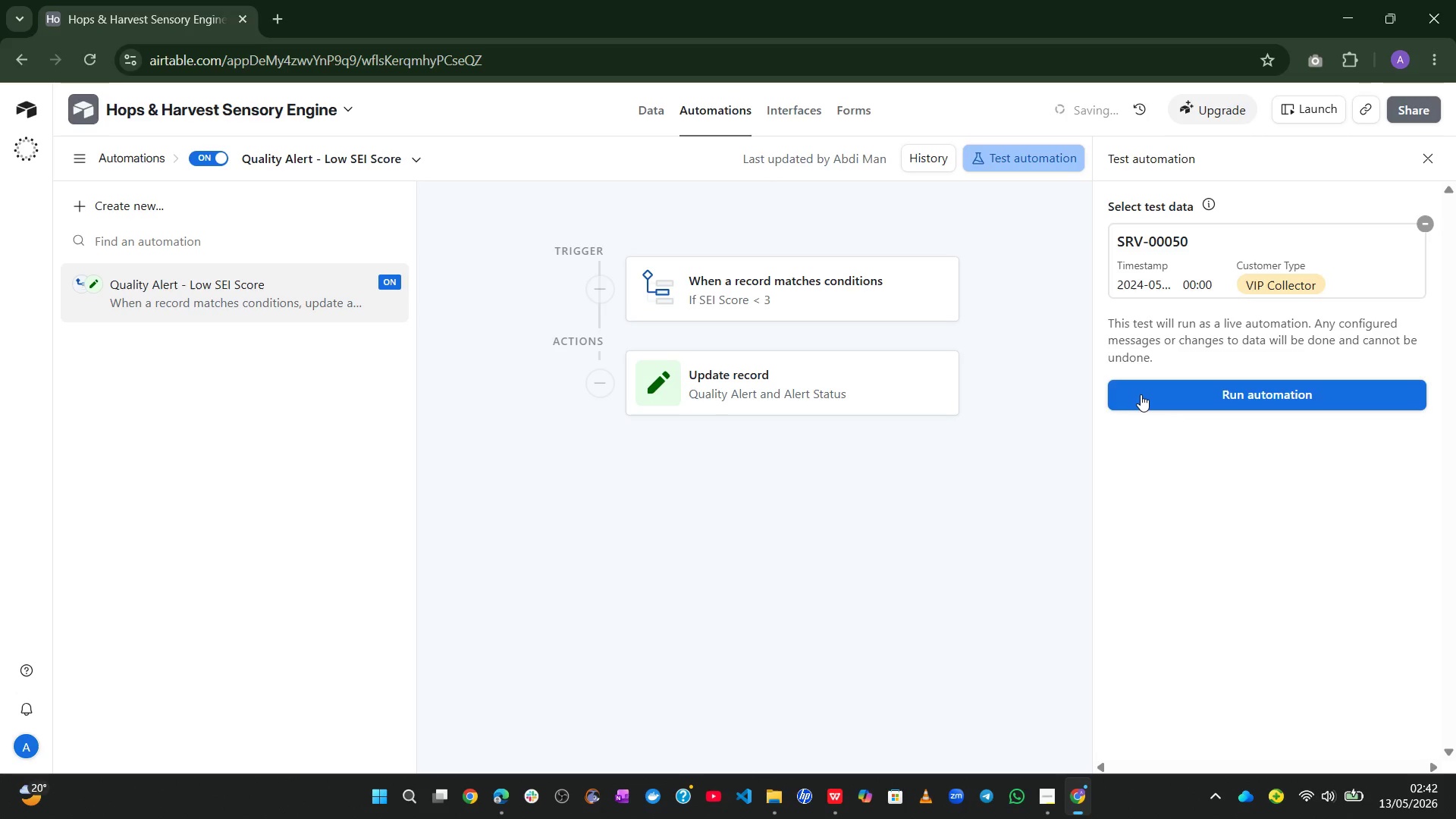 
left_click([1176, 393])
 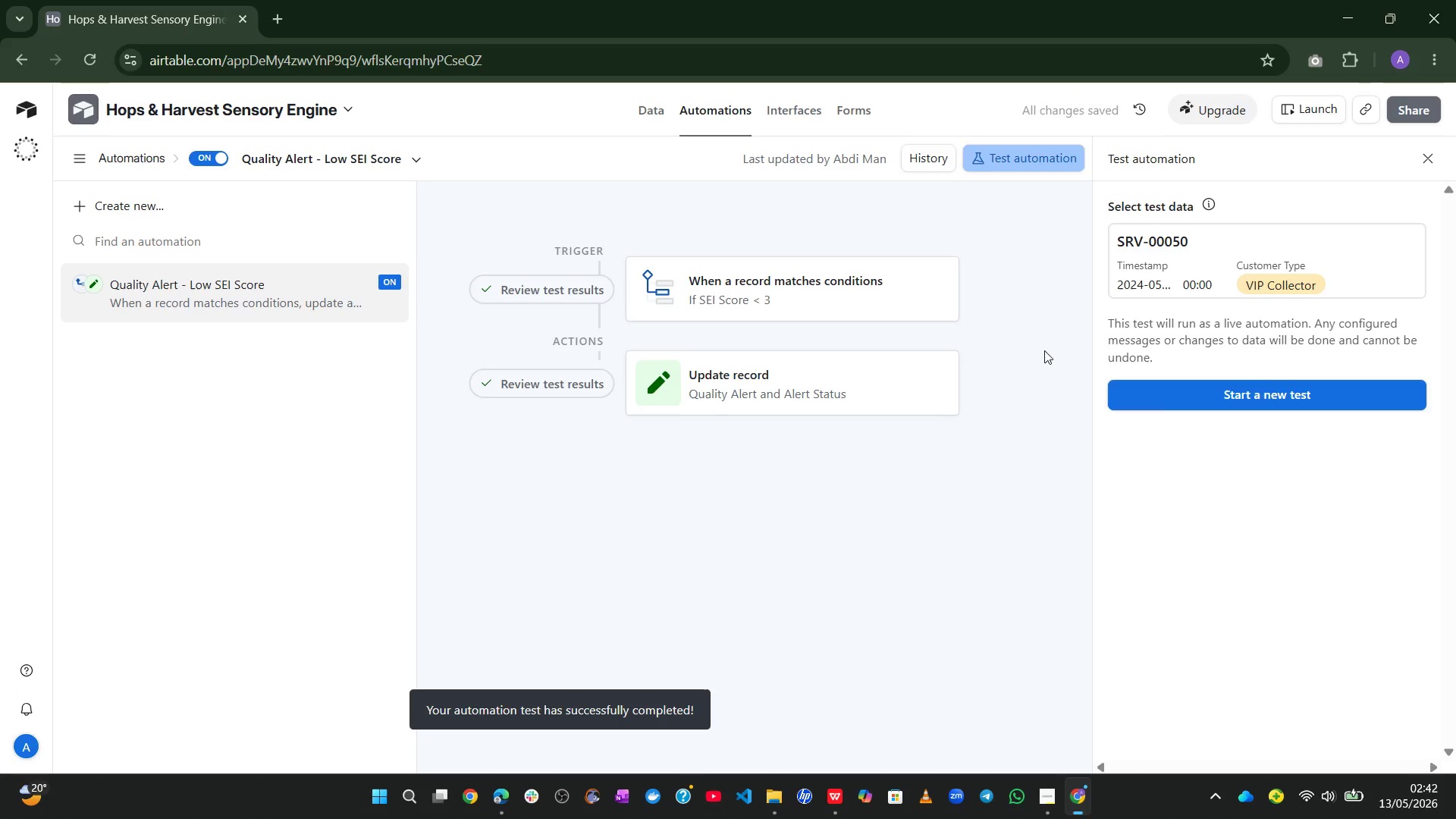 
wait(7.44)
 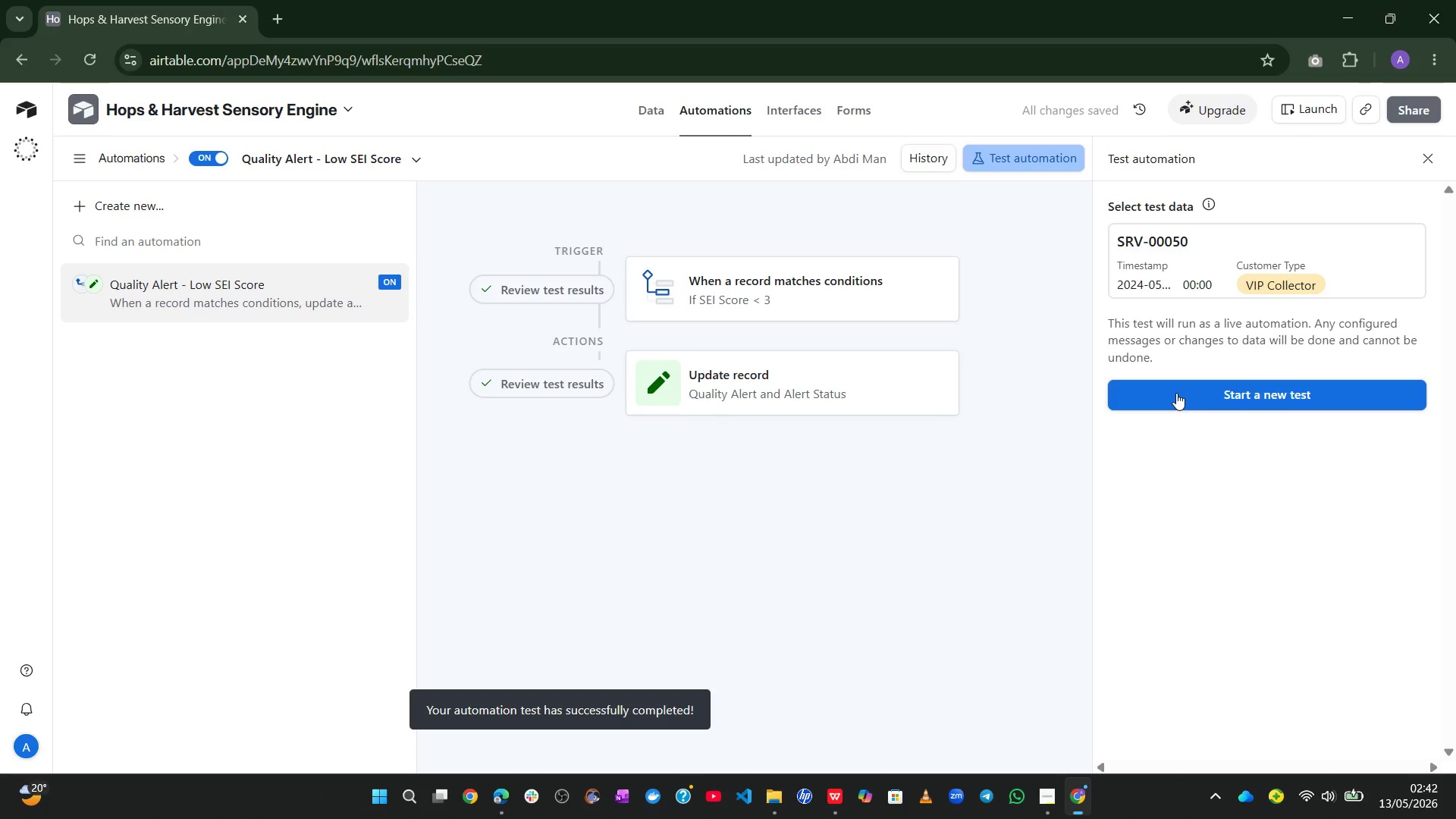 
left_click([1282, 274])
 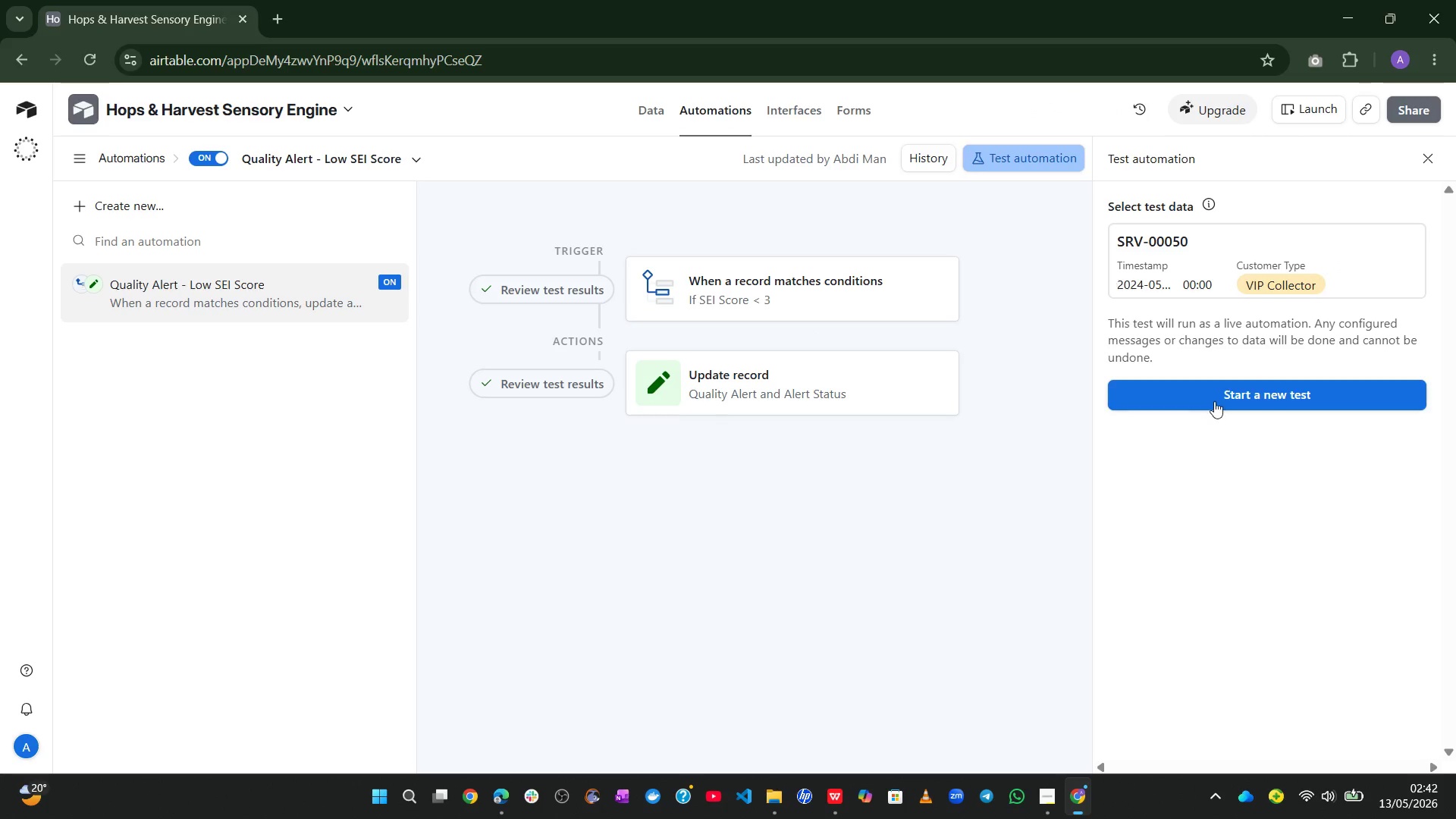 
left_click([1216, 403])
 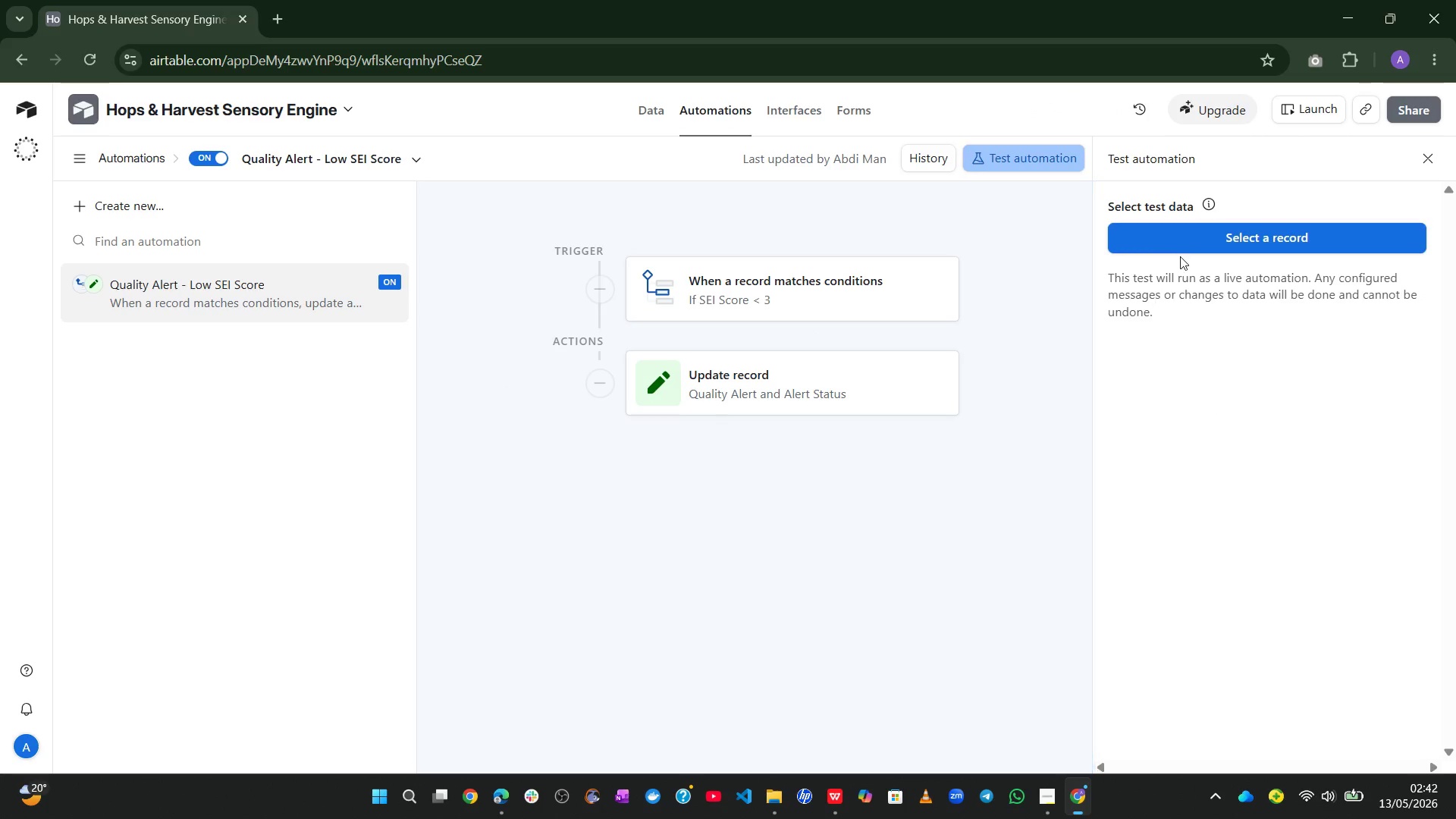 
left_click([1179, 235])
 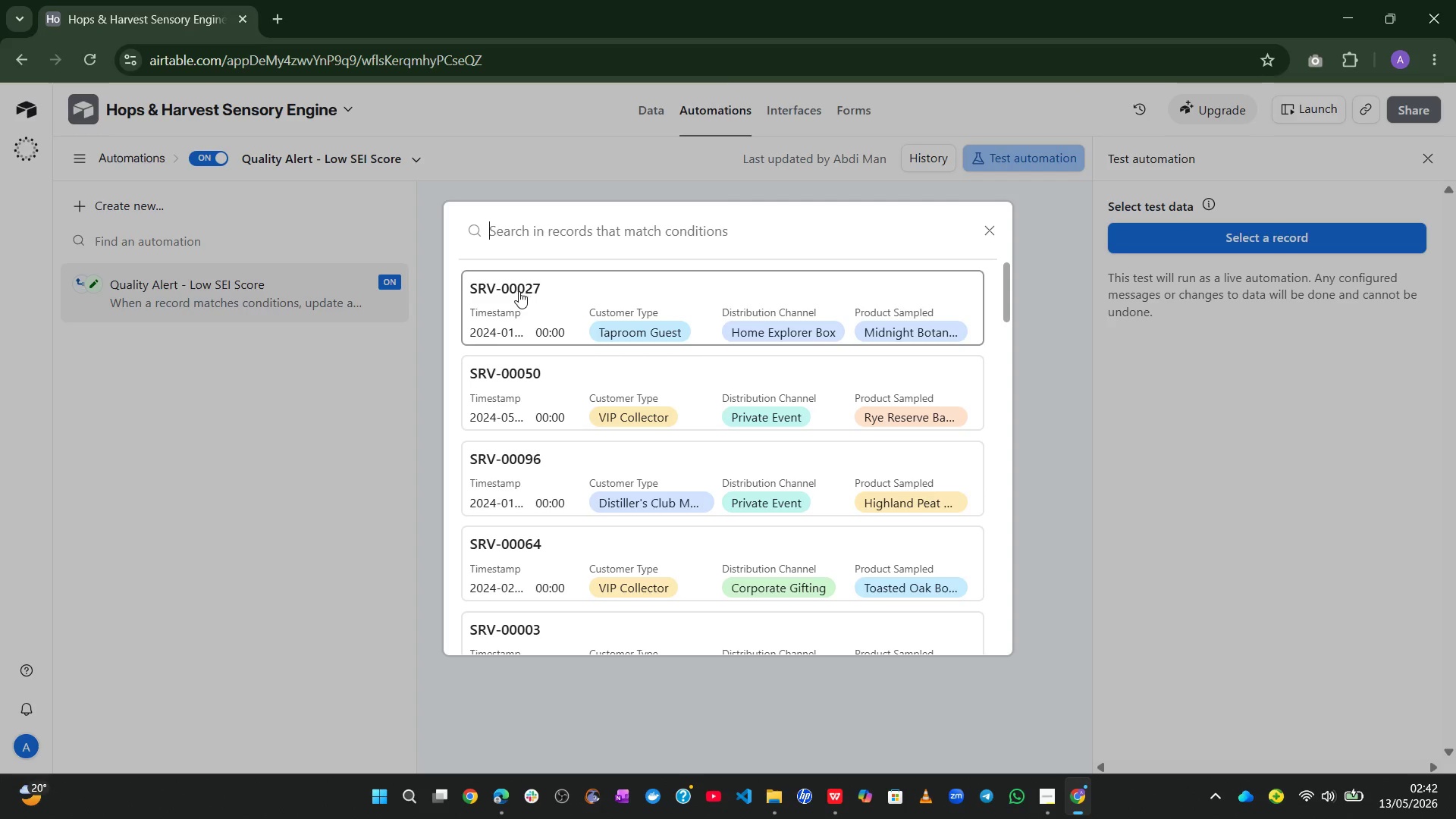 
left_click([532, 299])
 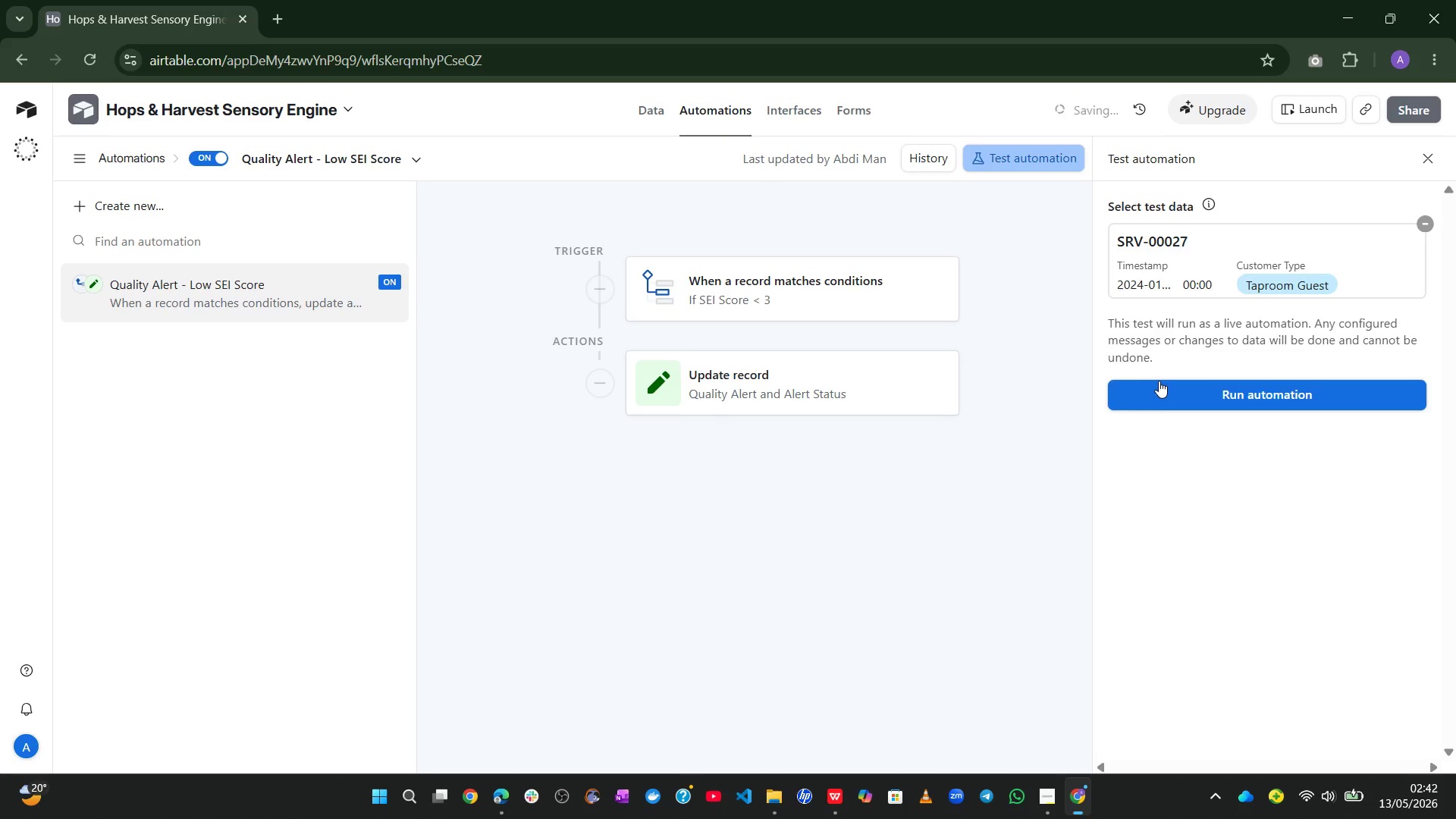 
left_click([1201, 393])
 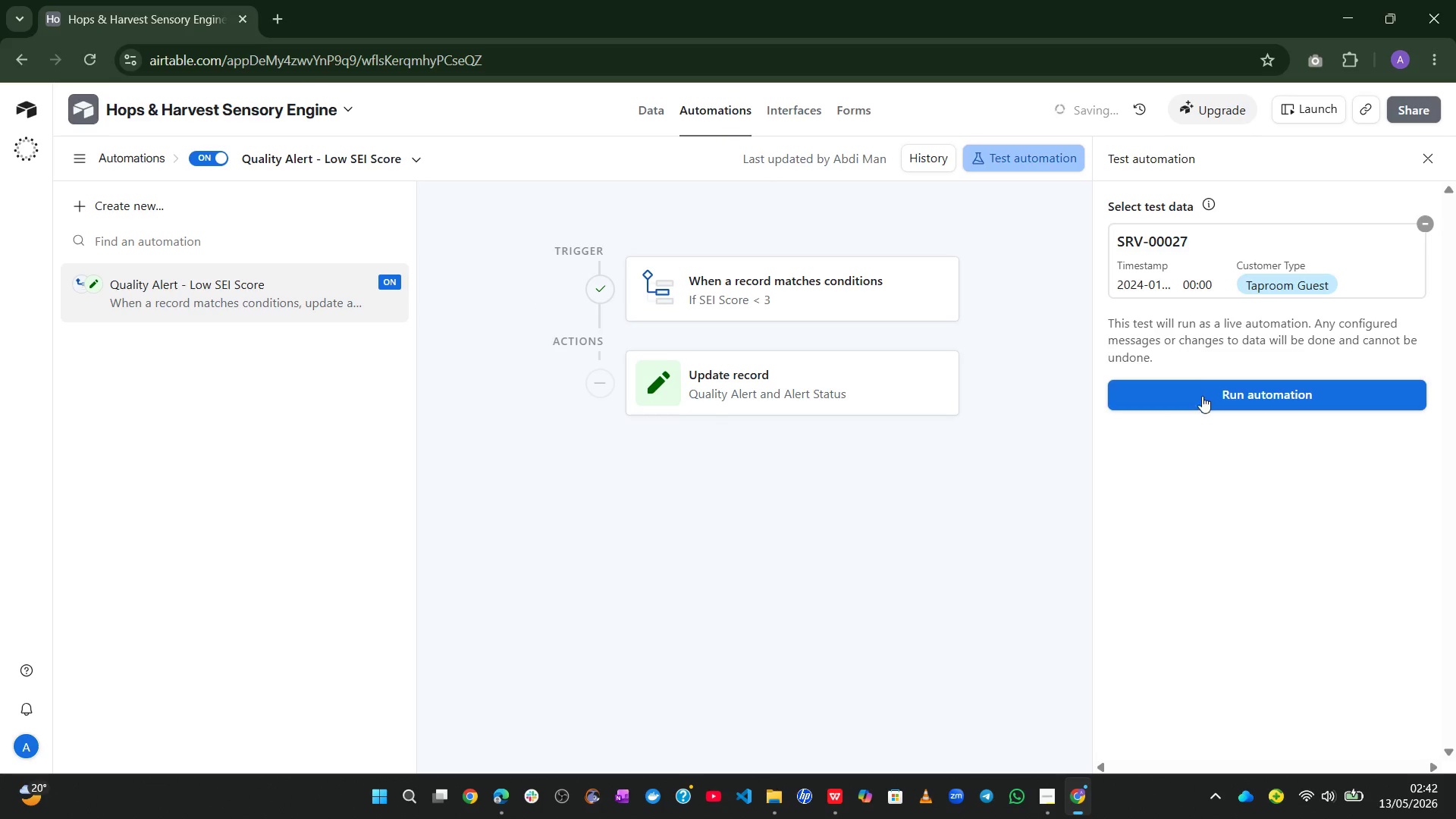 
left_click([1203, 396])
 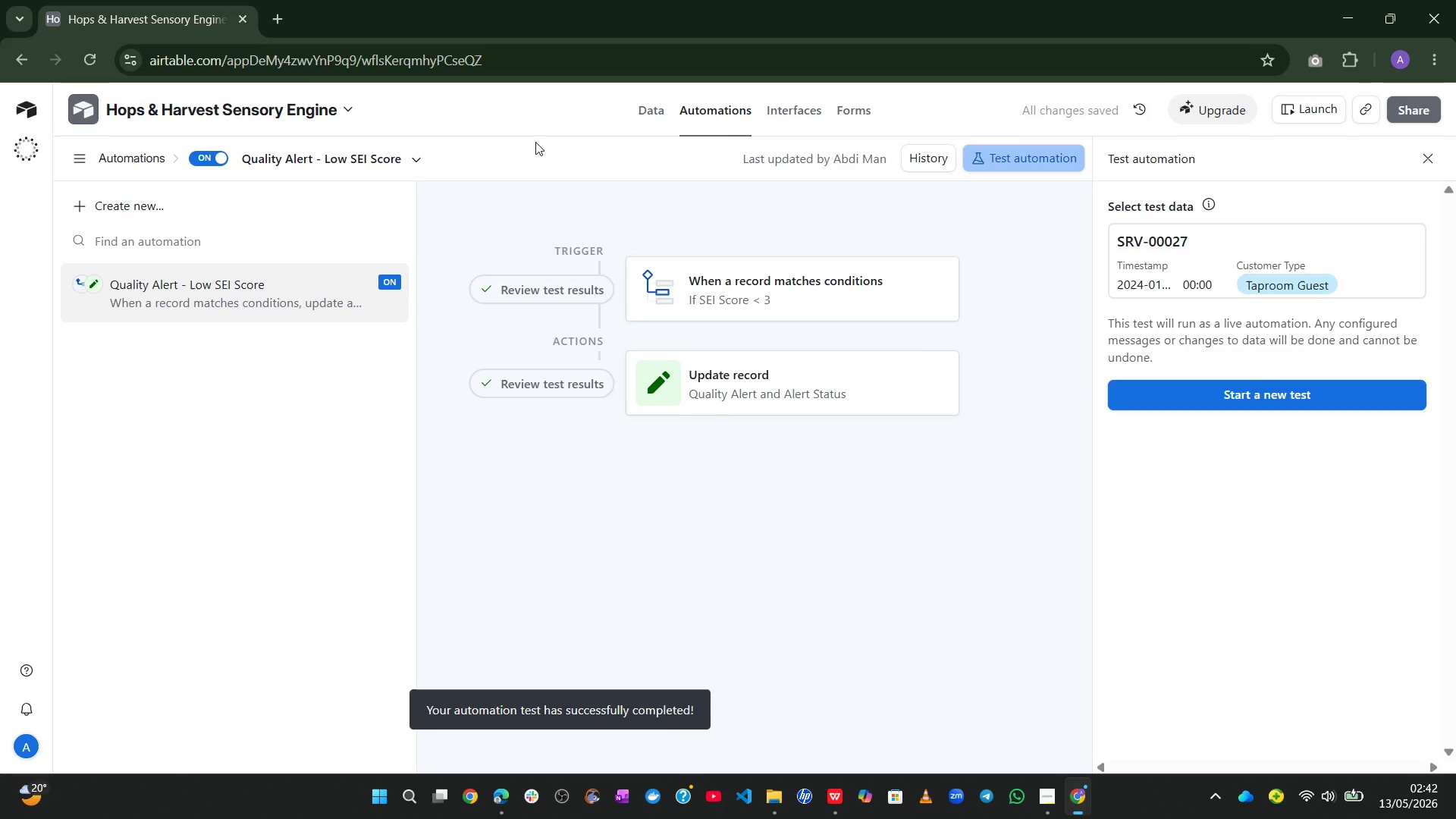 
left_click([661, 102])
 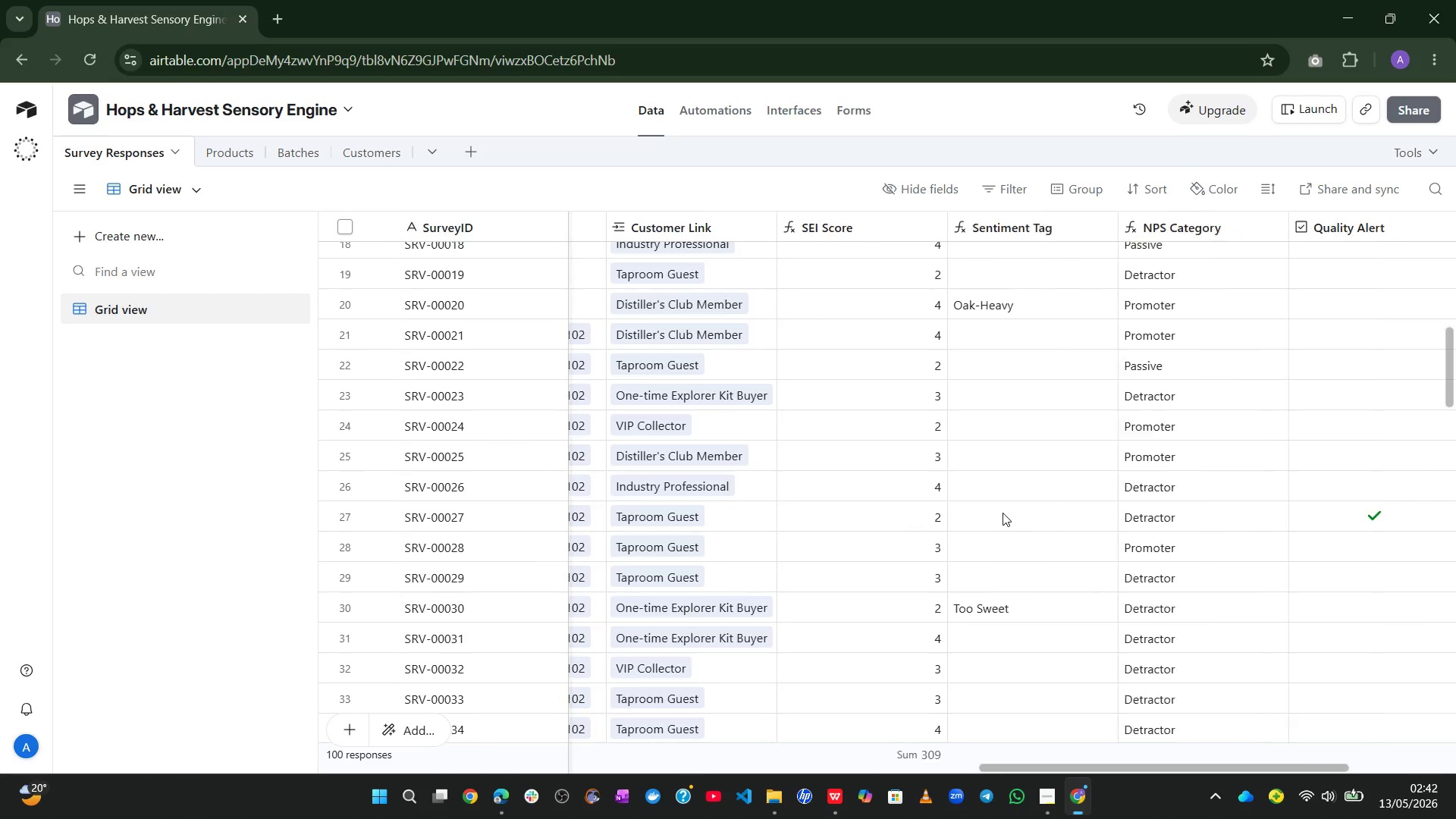 
wait(12.56)
 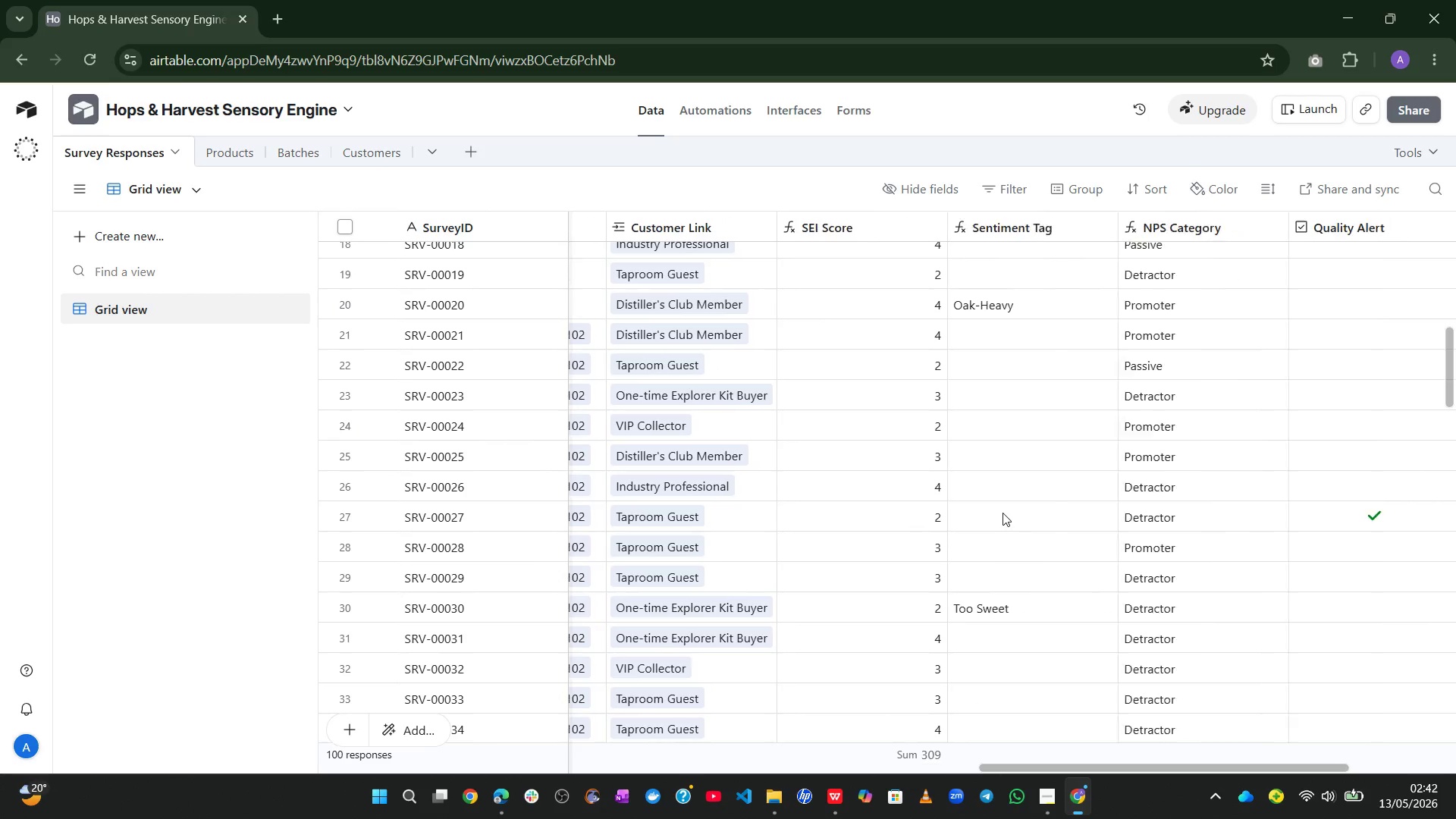 
left_click([719, 109])
 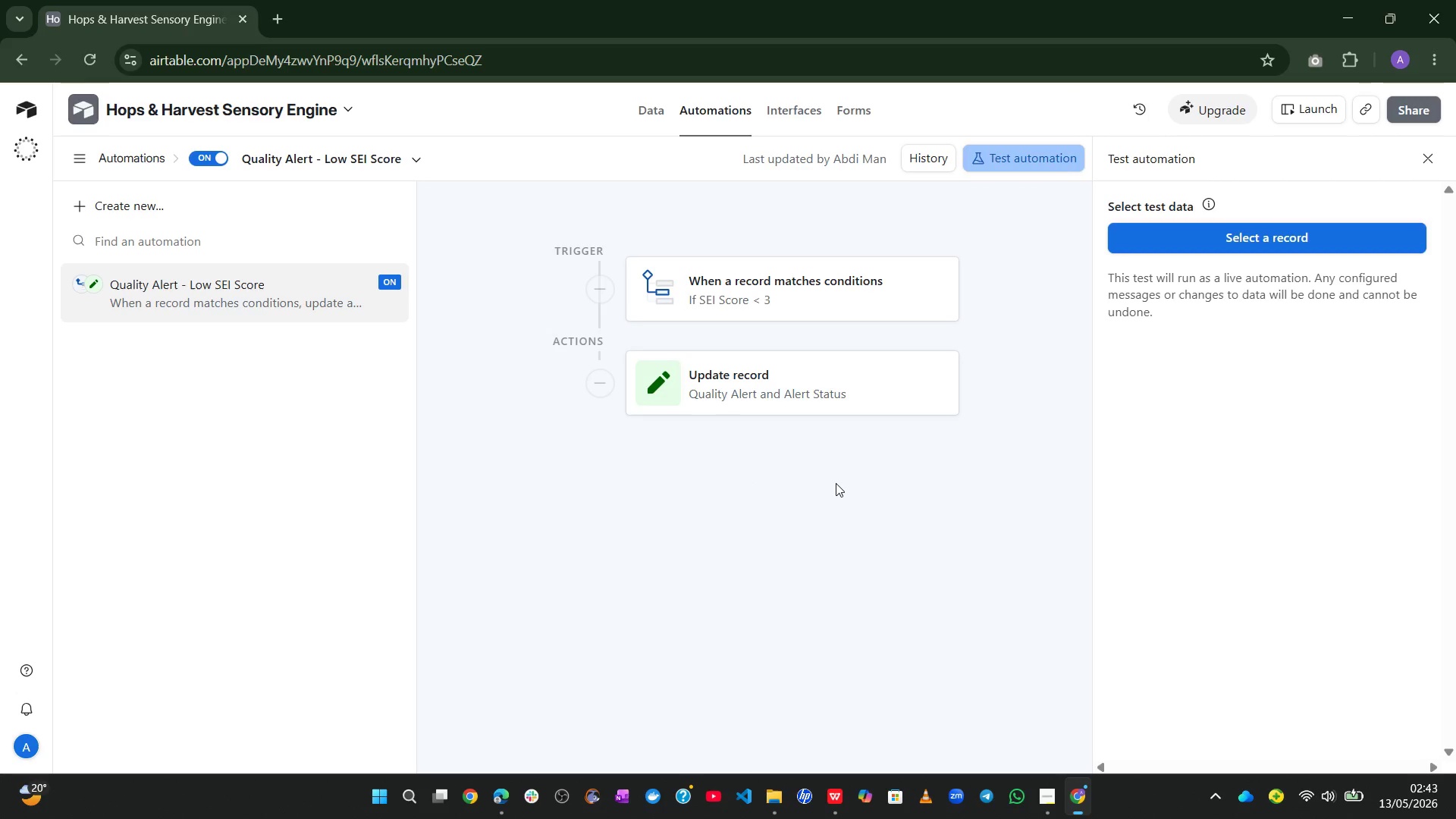 
wait(19.7)
 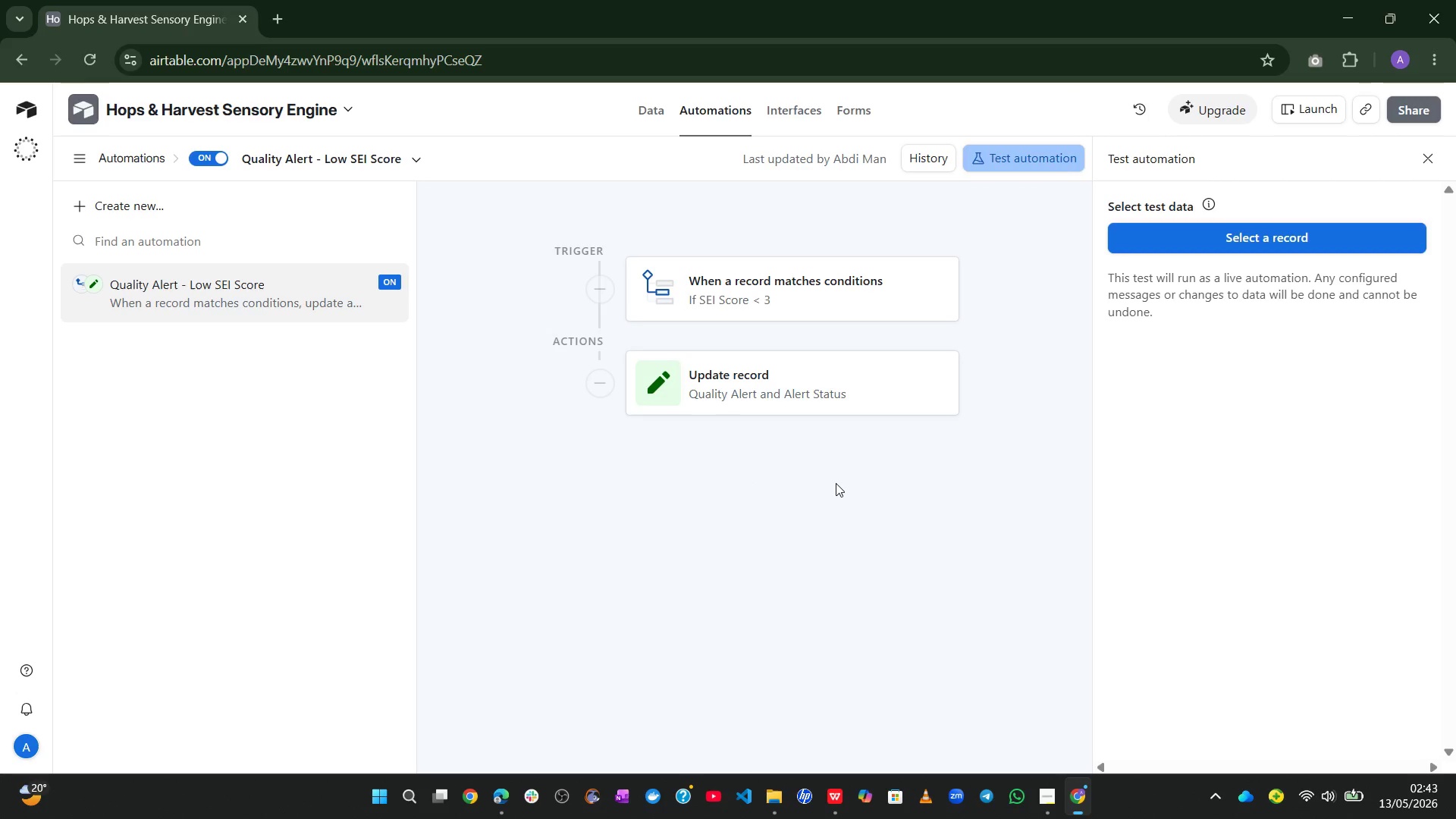 
left_click([651, 116])
 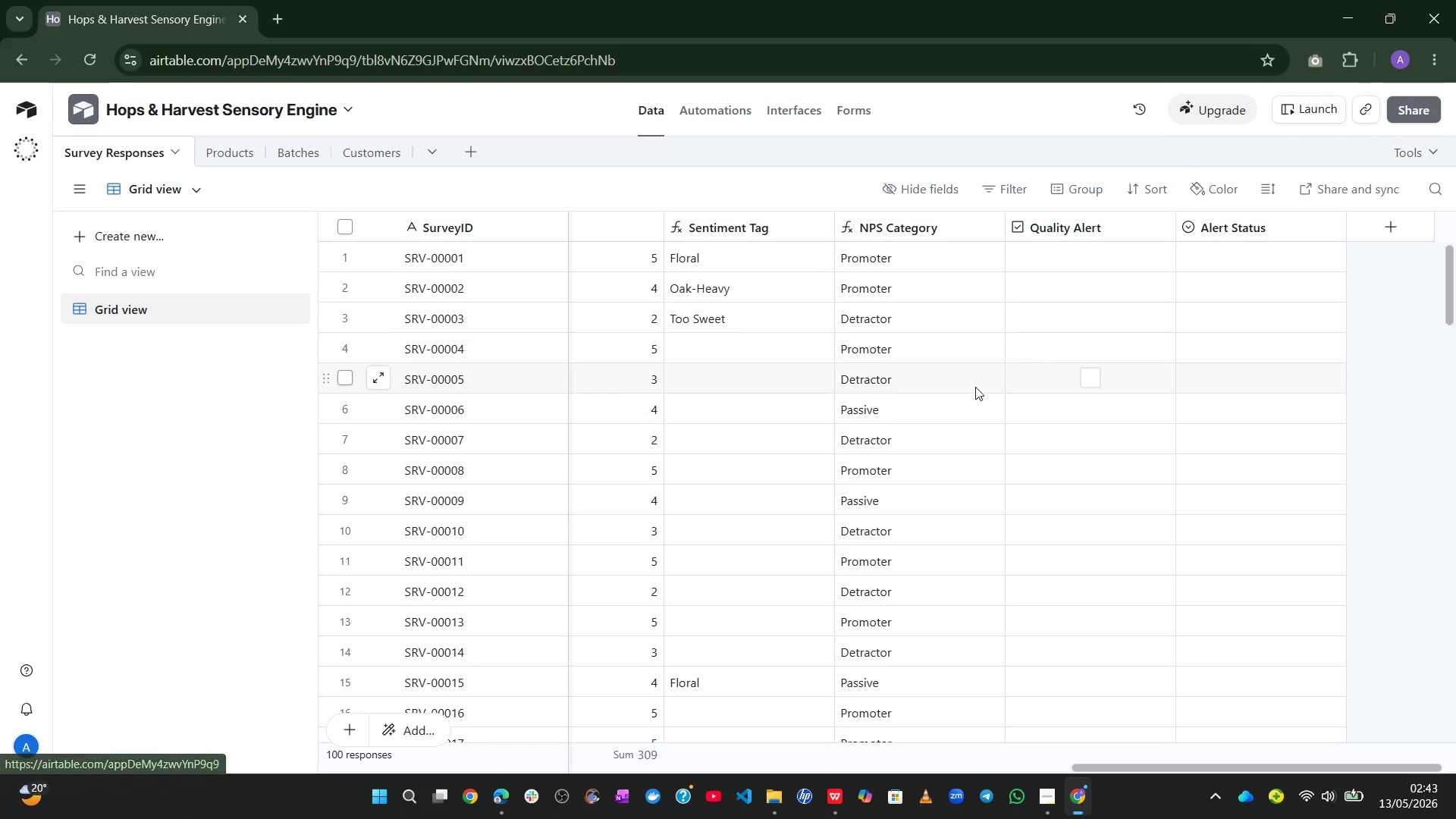 
mouse_move([1045, 450])
 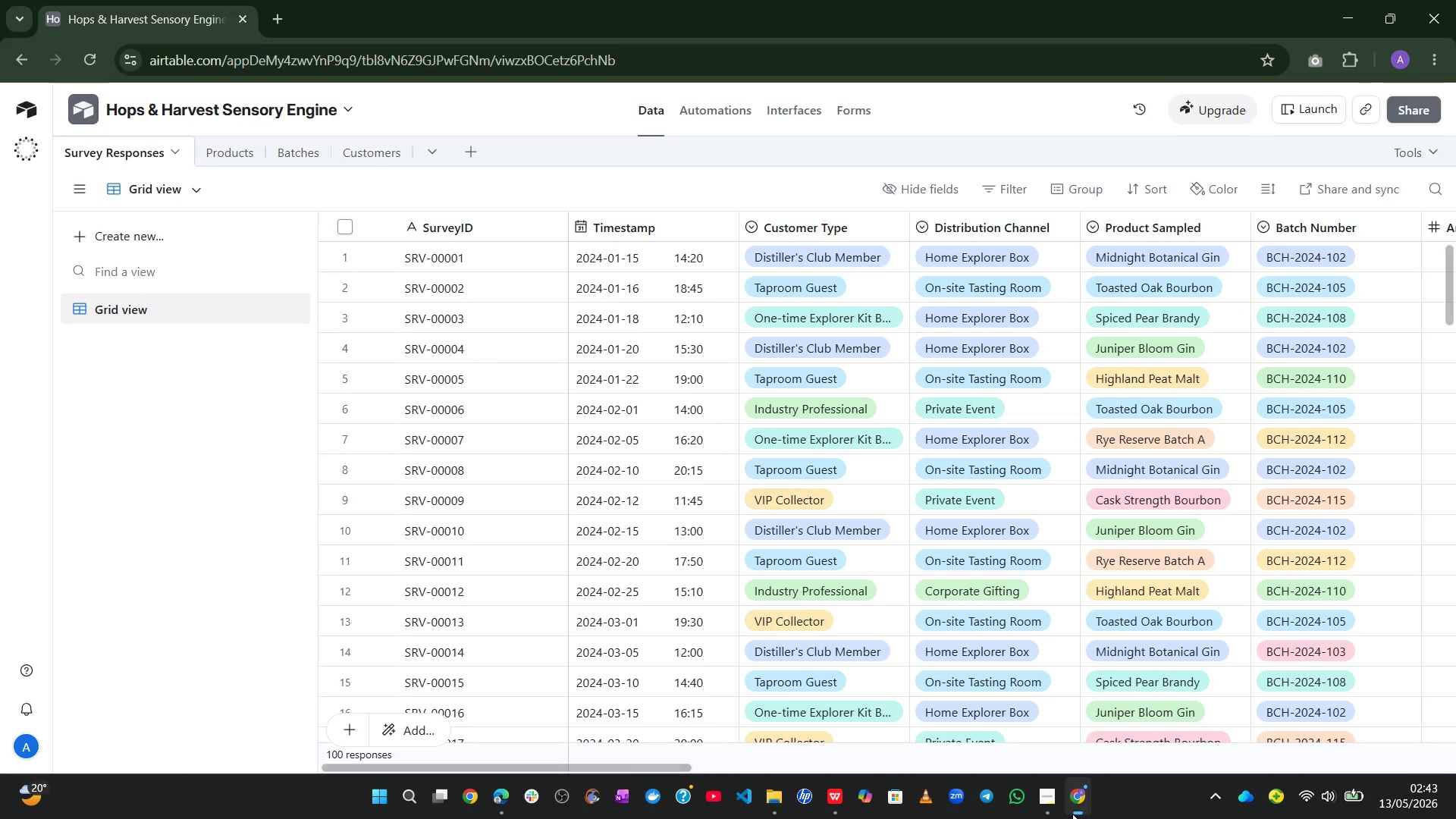 
left_click([1054, 811])